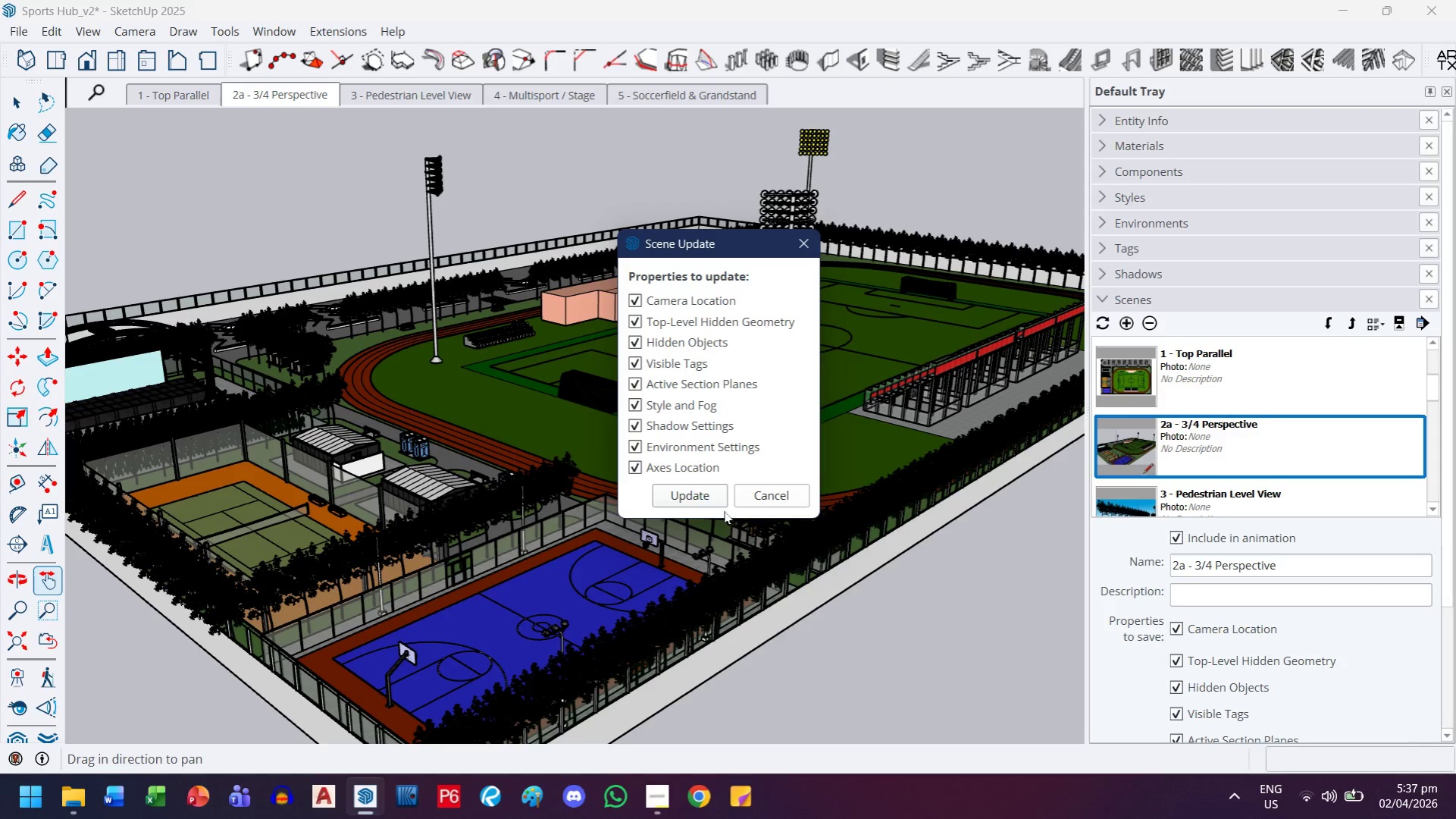 
left_click([698, 506])
 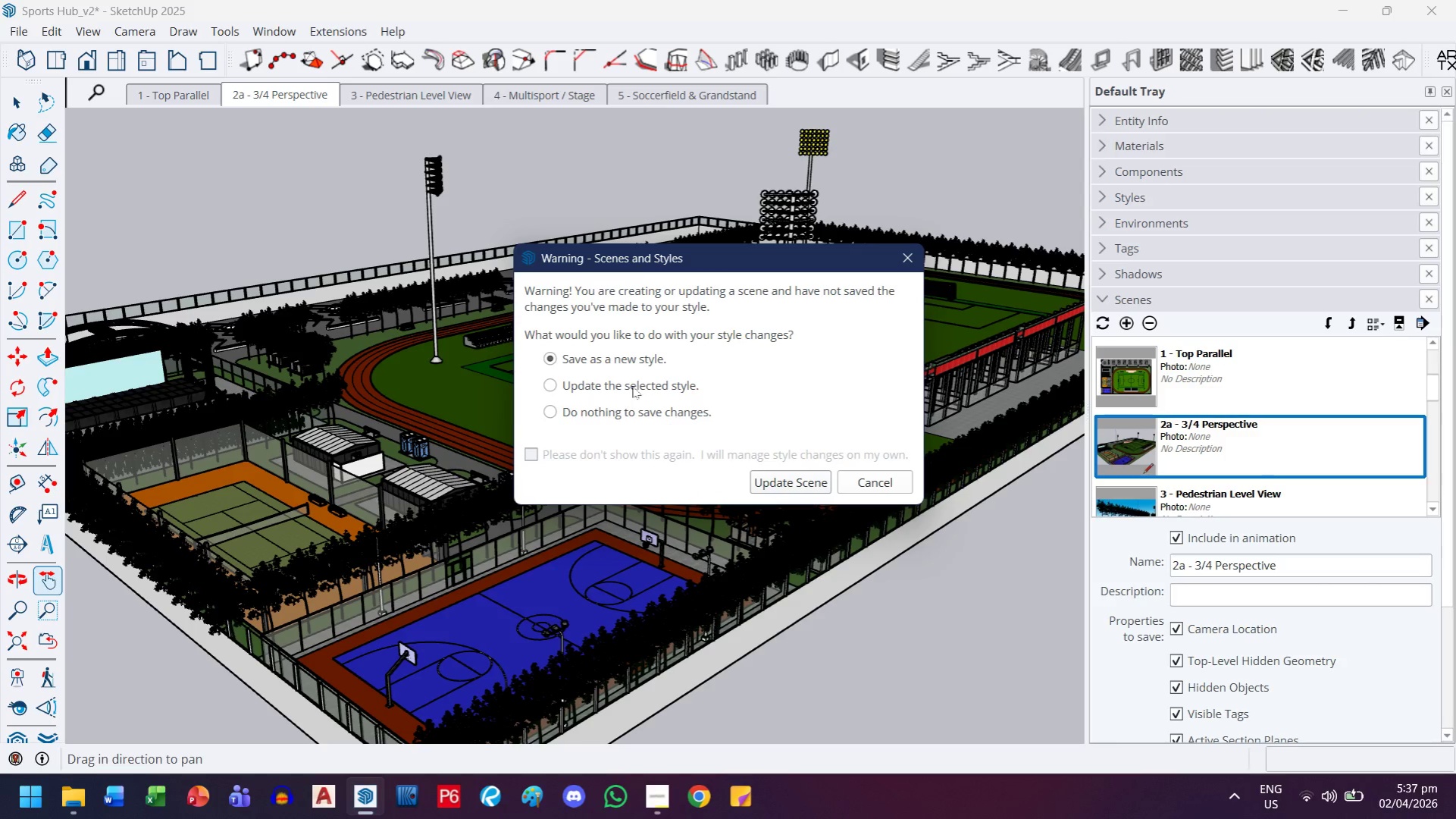 
left_click([632, 380])
 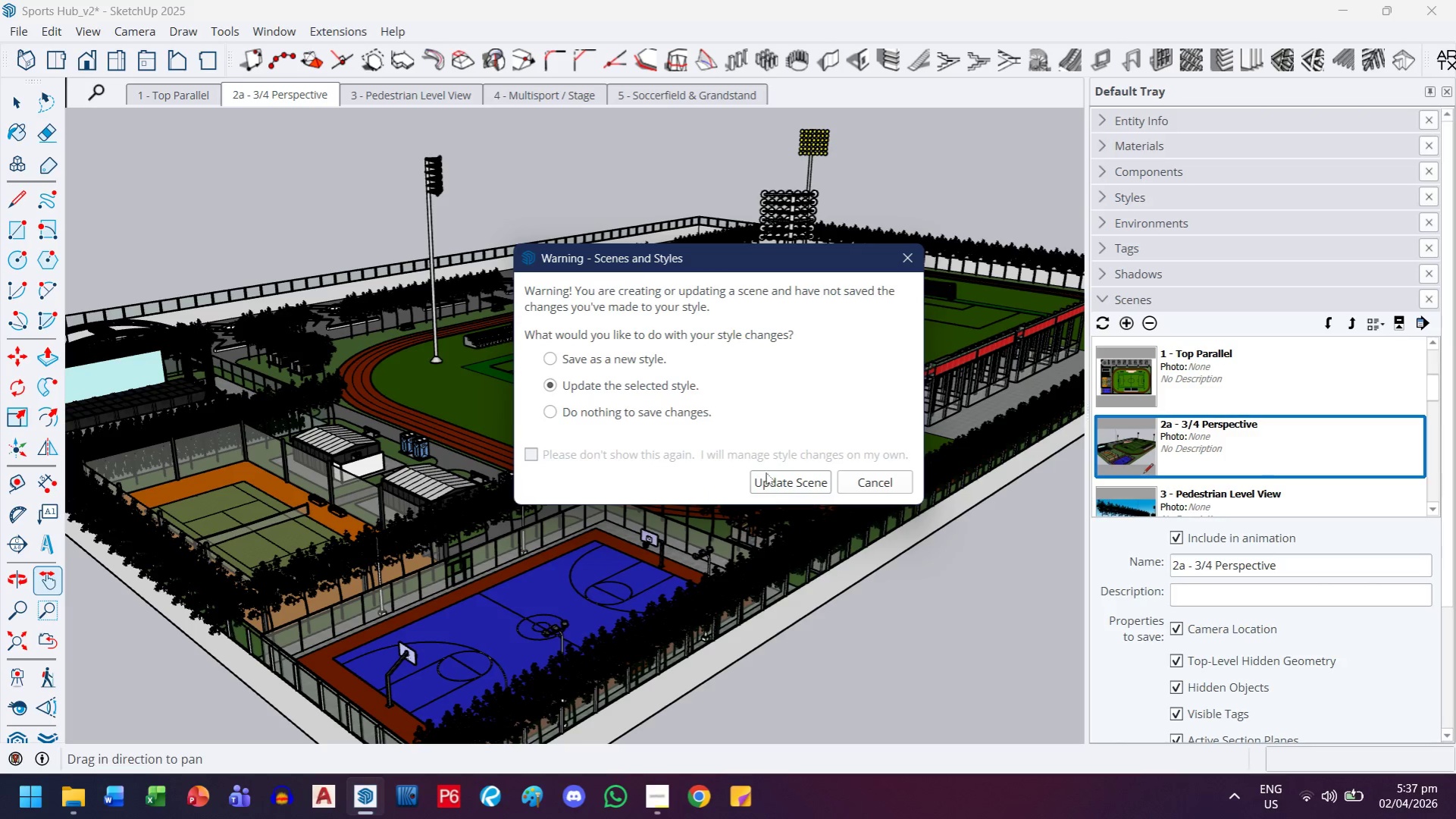 
left_click([780, 484])
 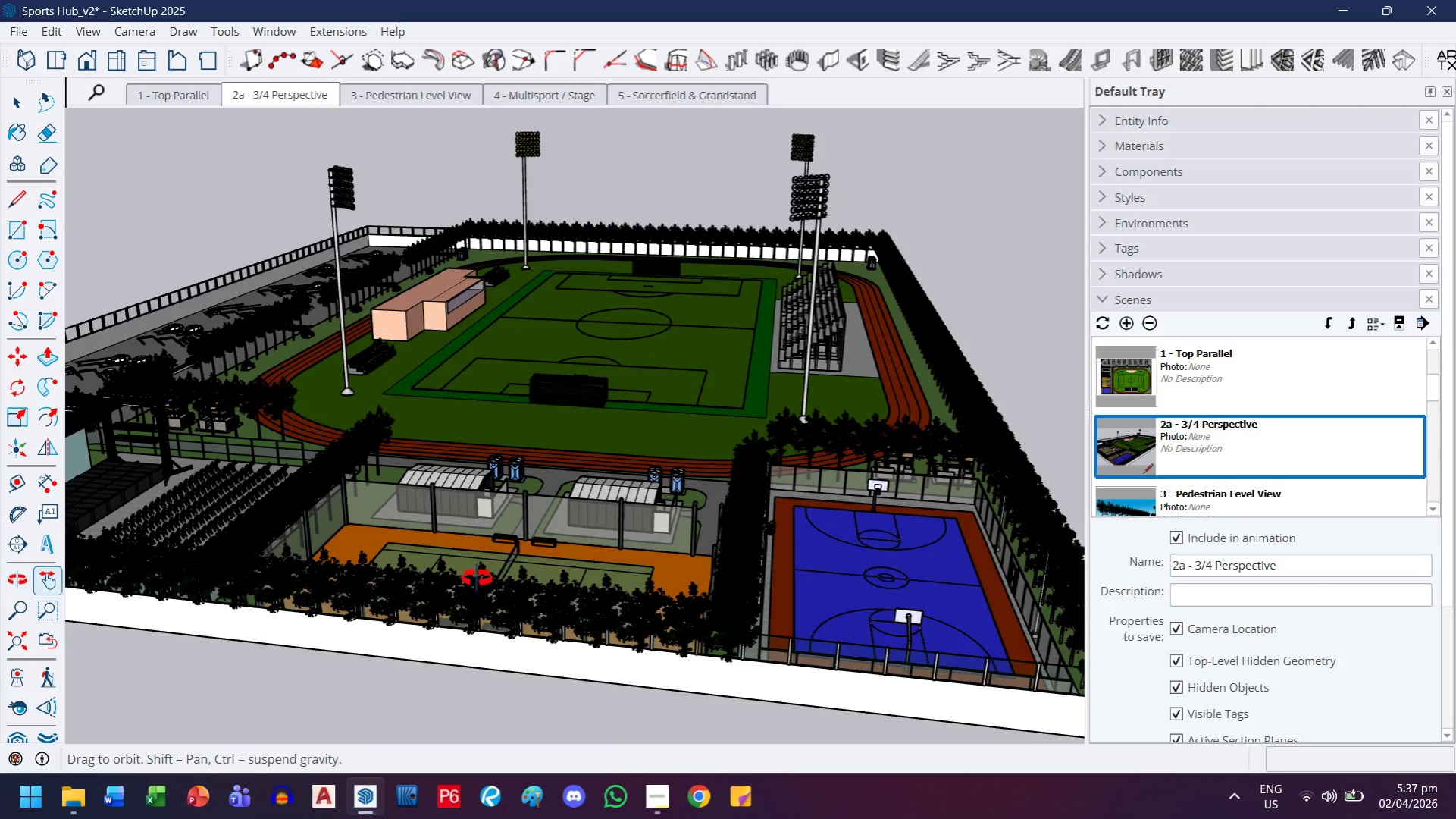 
wait(6.89)
 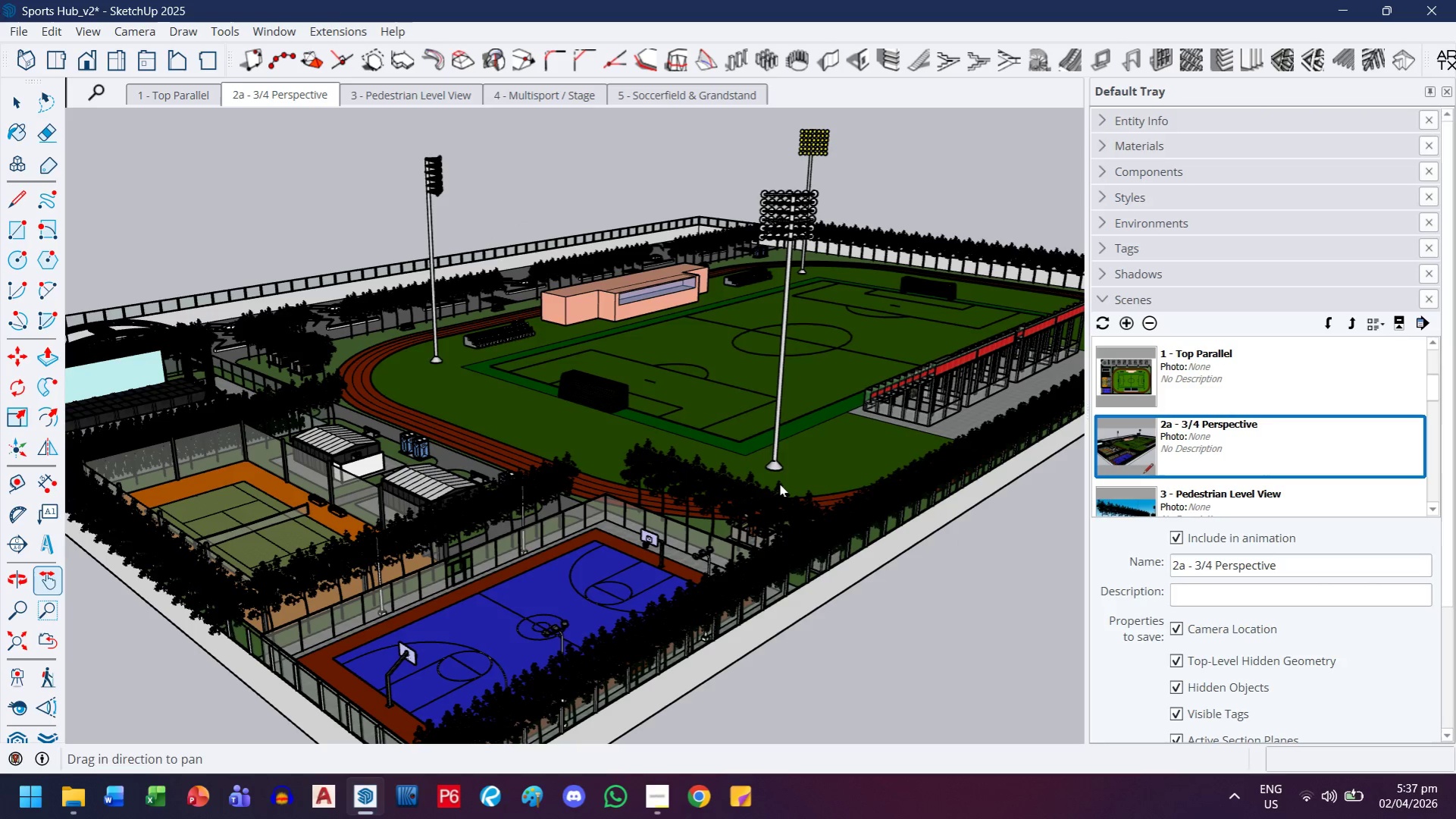 
left_click_drag(start_coordinate=[468, 570], to_coordinate=[804, 421])
 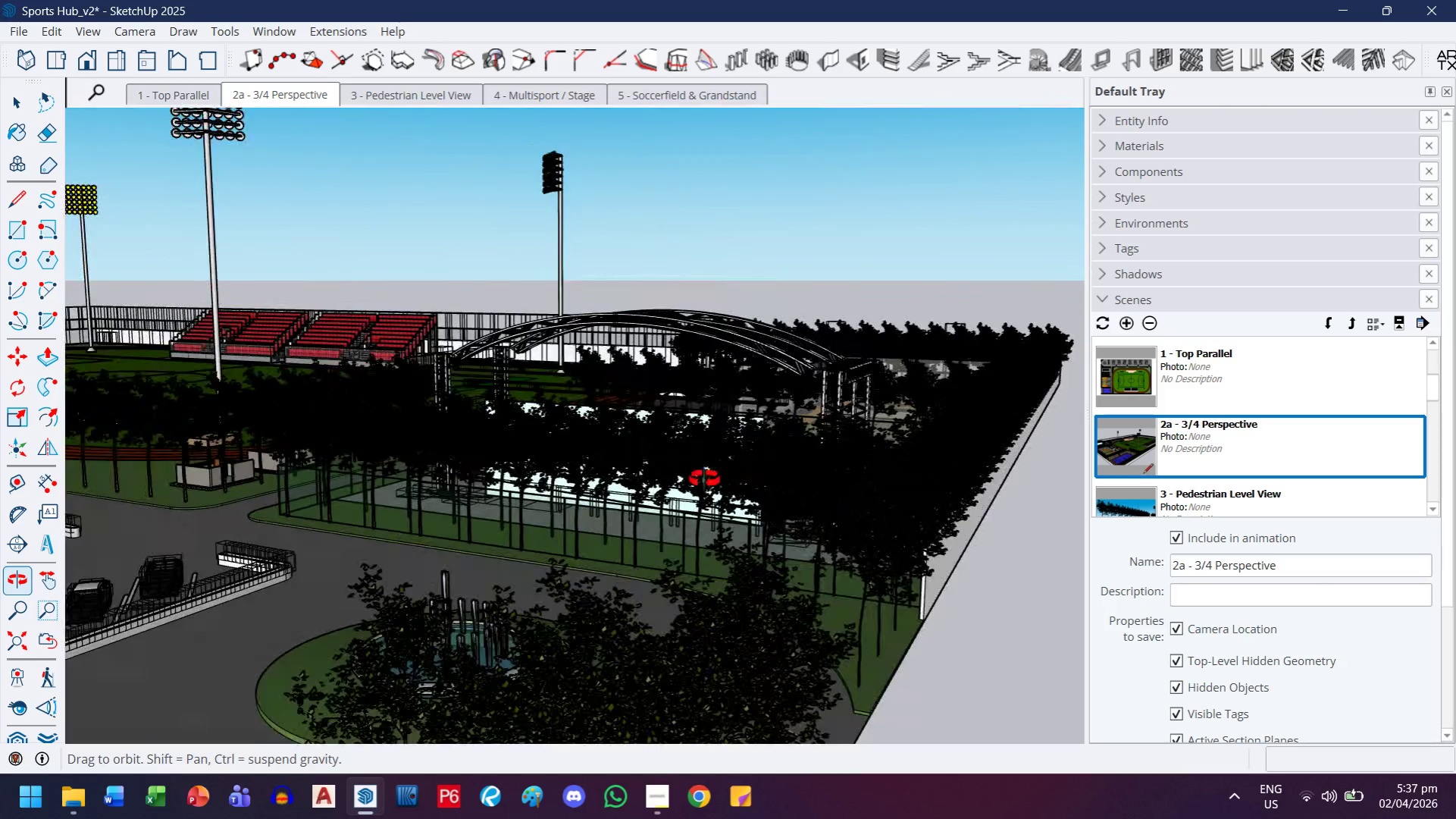 
left_click_drag(start_coordinate=[553, 500], to_coordinate=[941, 378])
 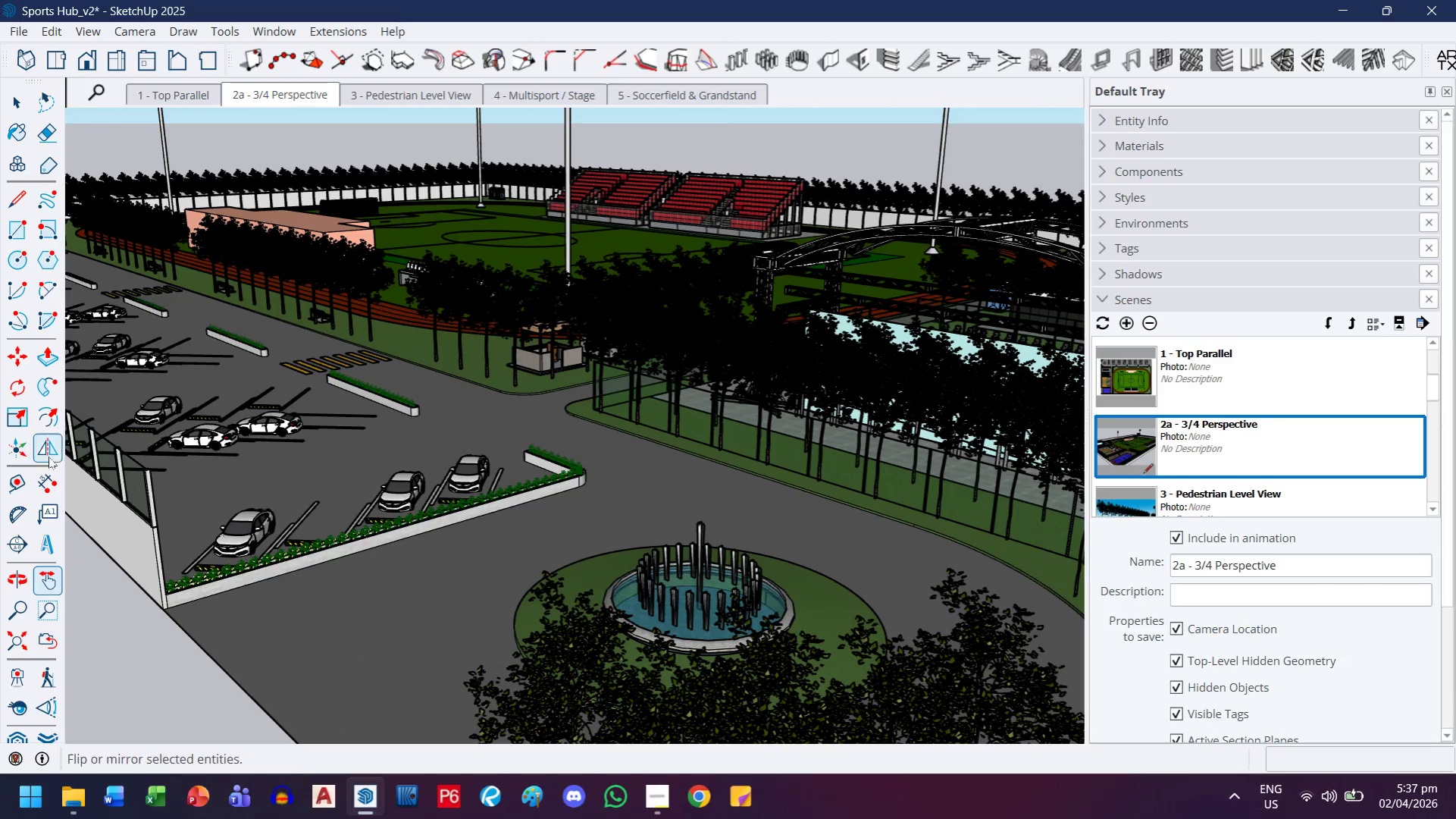 
wait(6.23)
 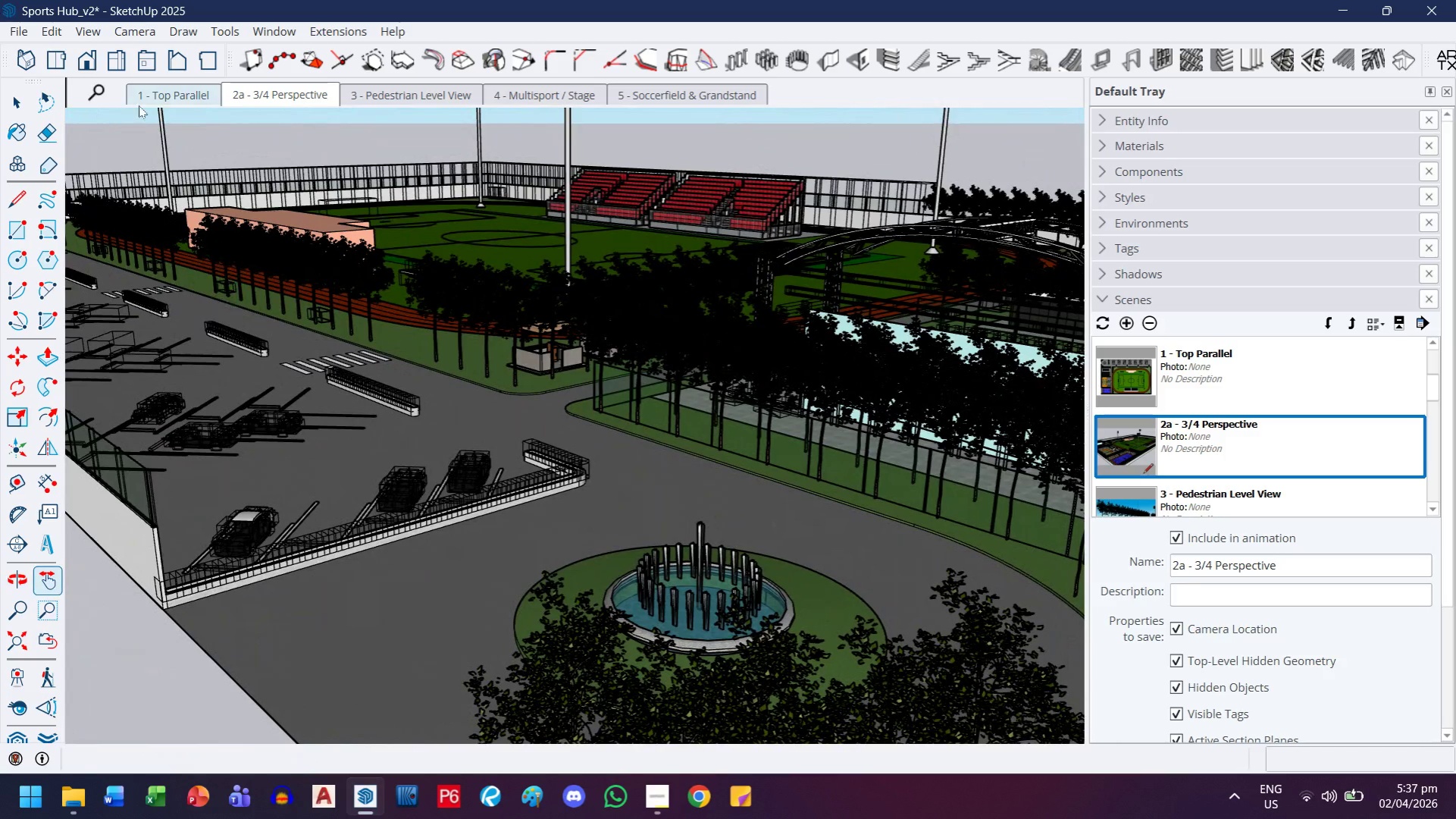 
left_click([27, 55])
 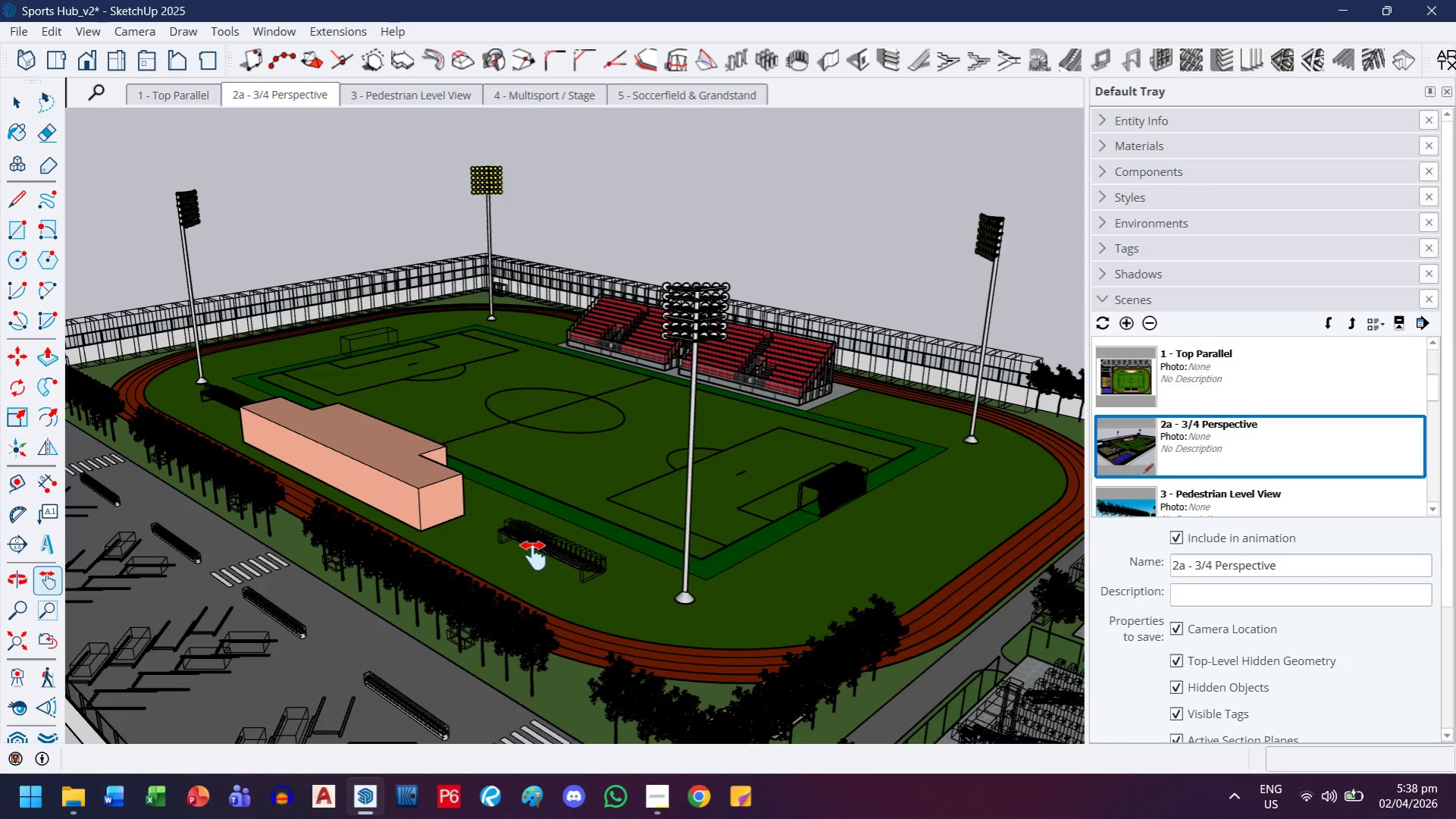 
left_click_drag(start_coordinate=[545, 569], to_coordinate=[312, 288])
 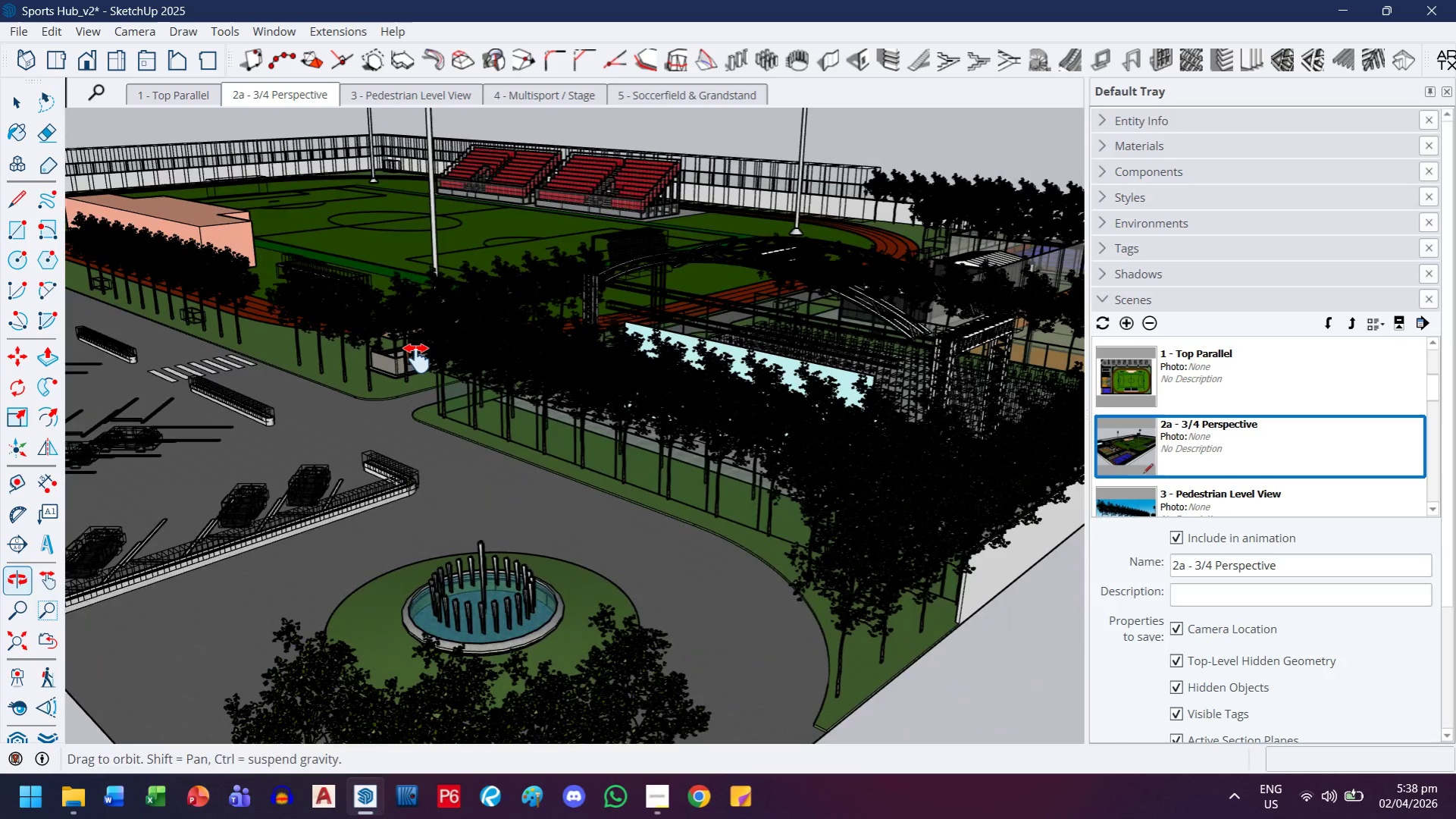 
left_click_drag(start_coordinate=[417, 364], to_coordinate=[492, 368])
 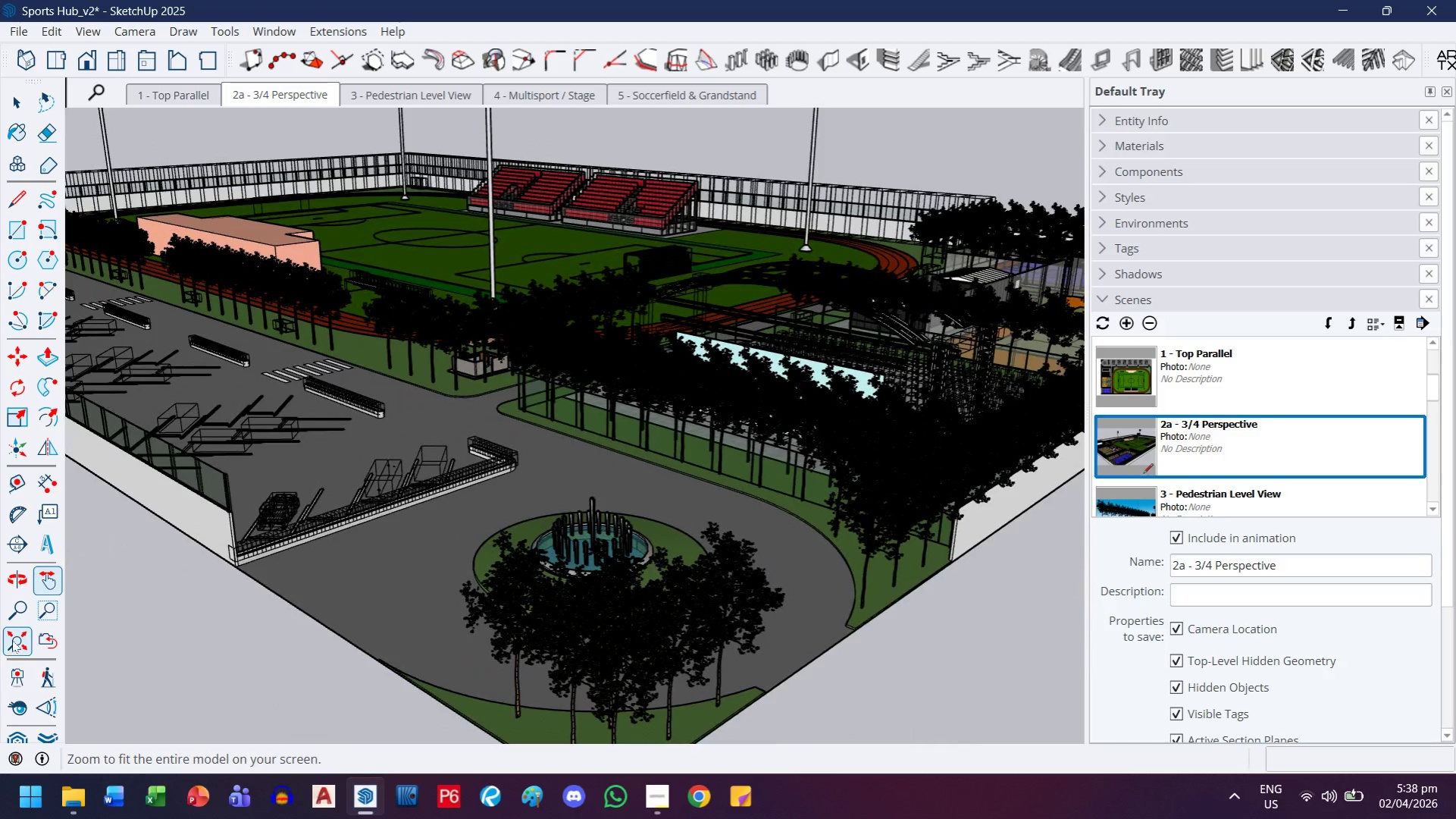 
scroll: coordinate [417, 359], scroll_direction: down, amount: 2.0
 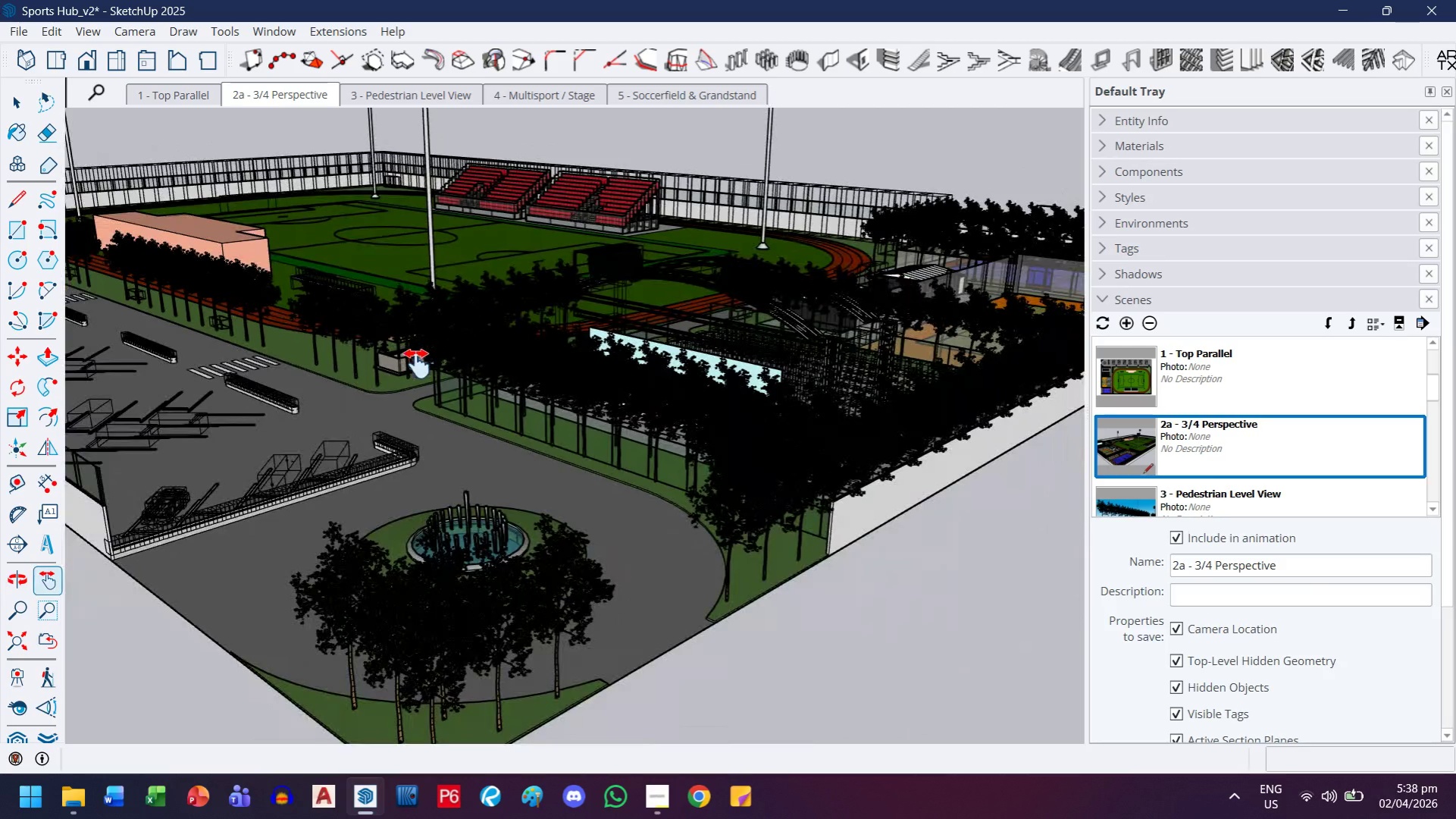 
left_click([12, 640])
 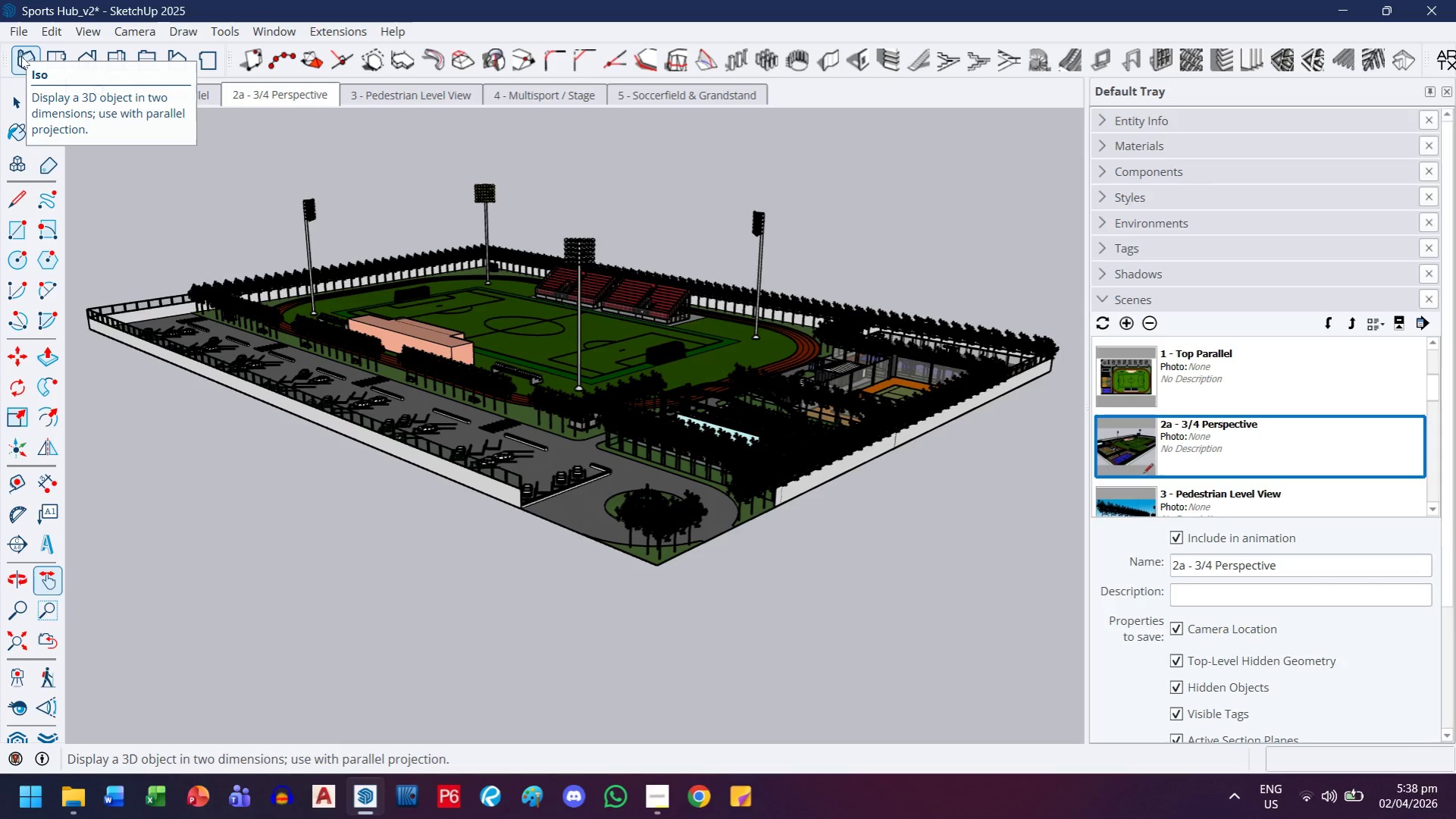 
wait(5.84)
 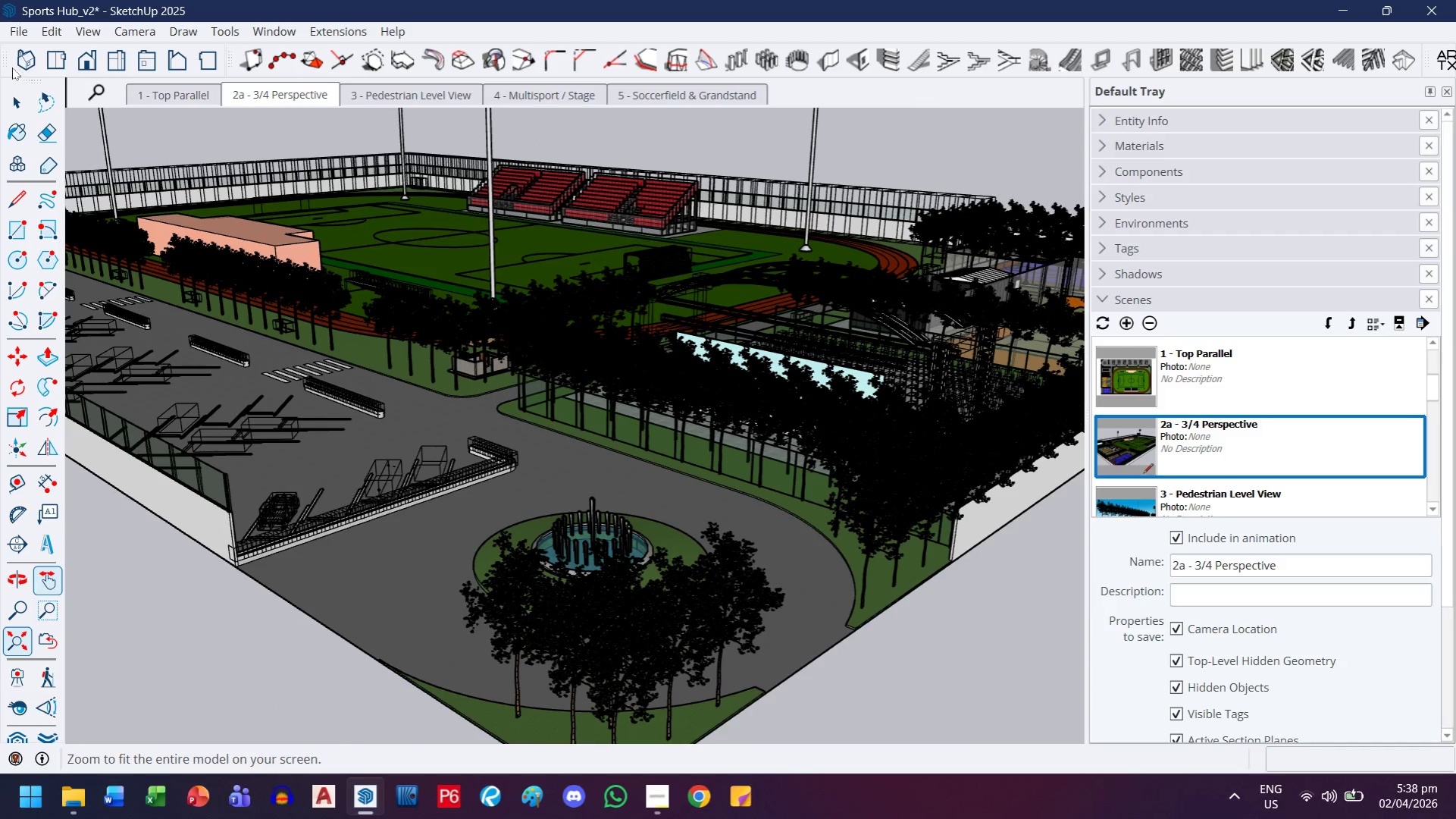 
left_click([21, 56])
 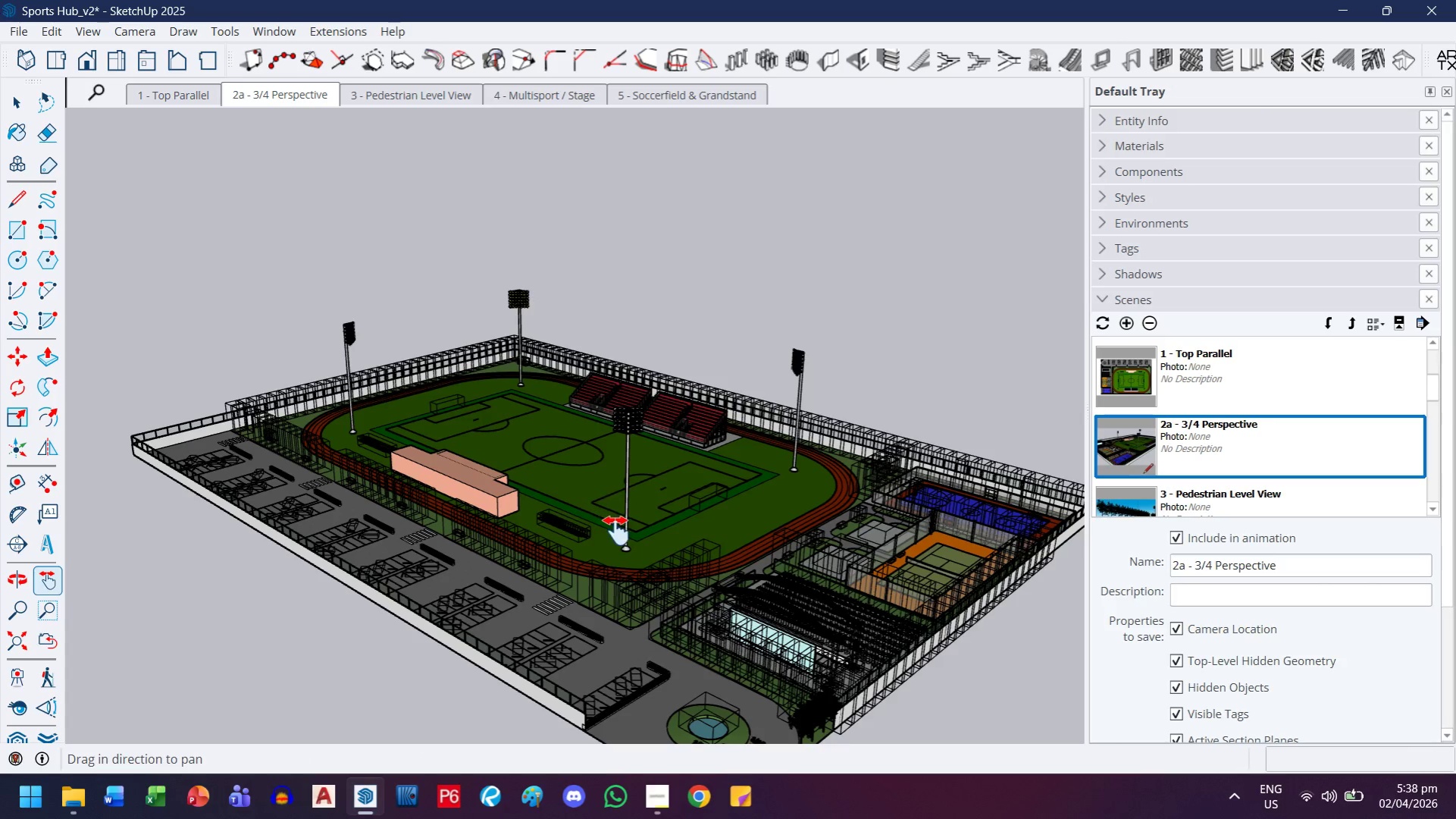 
left_click_drag(start_coordinate=[616, 531], to_coordinate=[559, 411])
 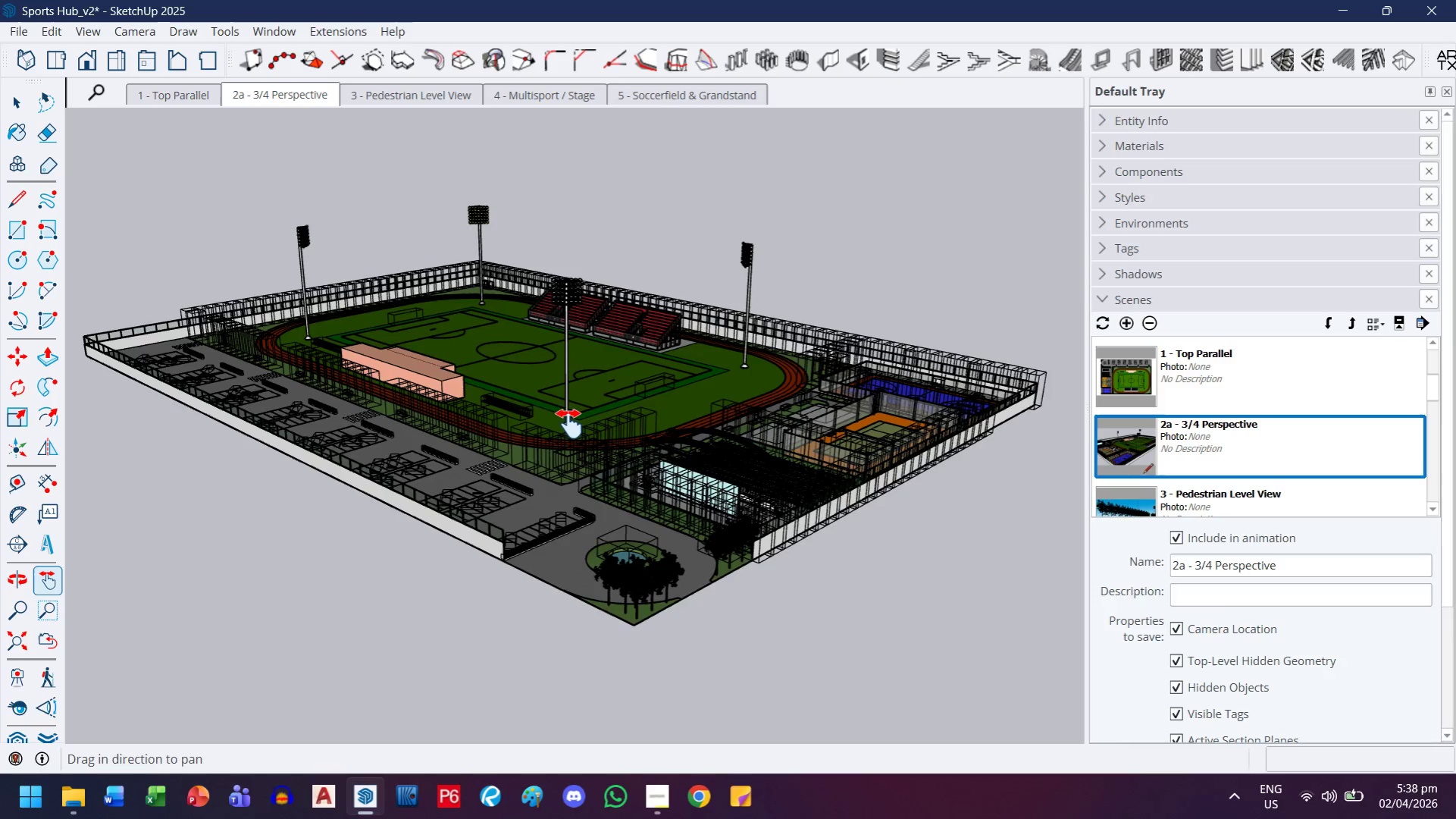 
scroll: coordinate [571, 430], scroll_direction: up, amount: 4.0
 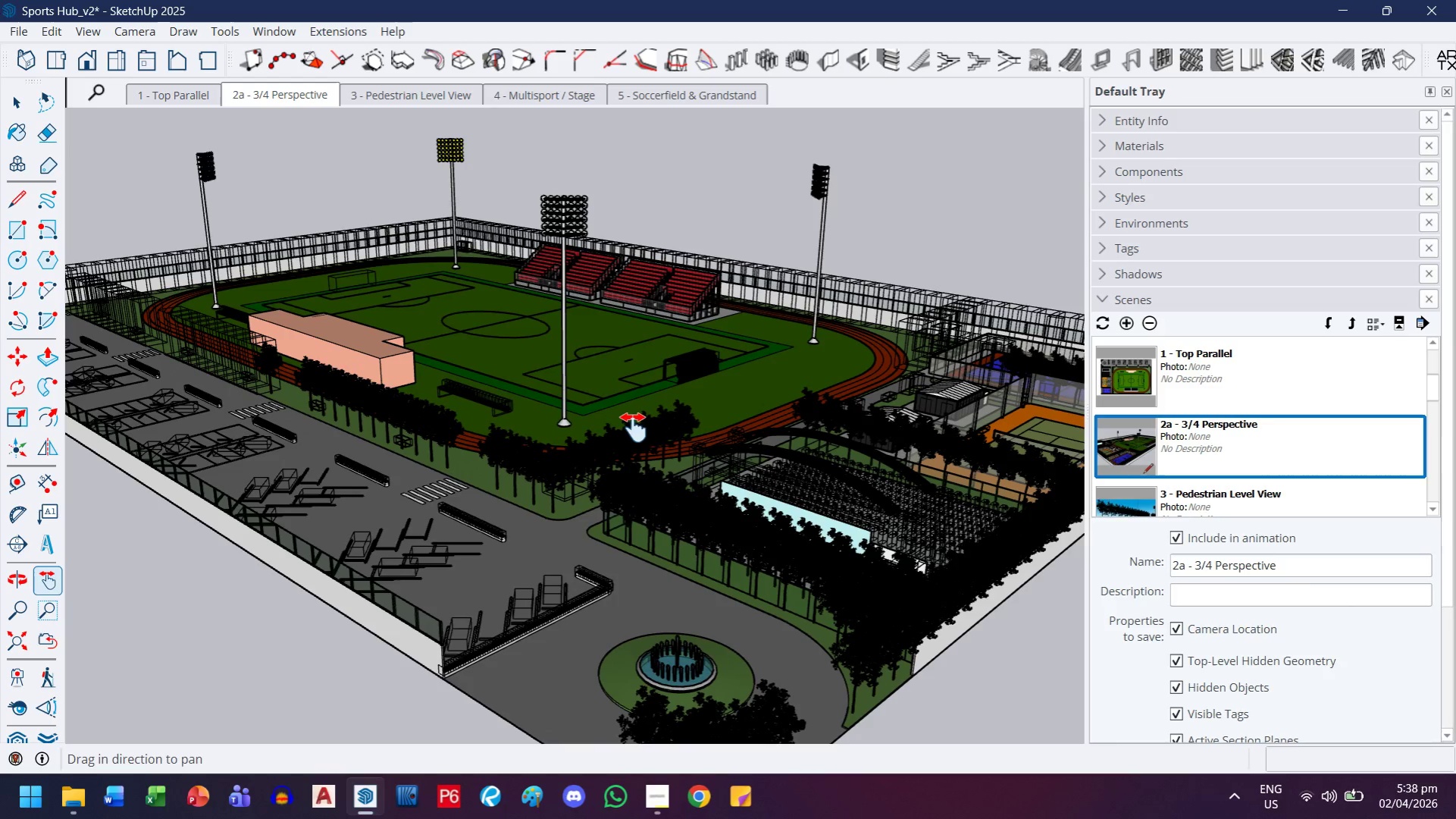 
left_click_drag(start_coordinate=[630, 422], to_coordinate=[586, 406])
 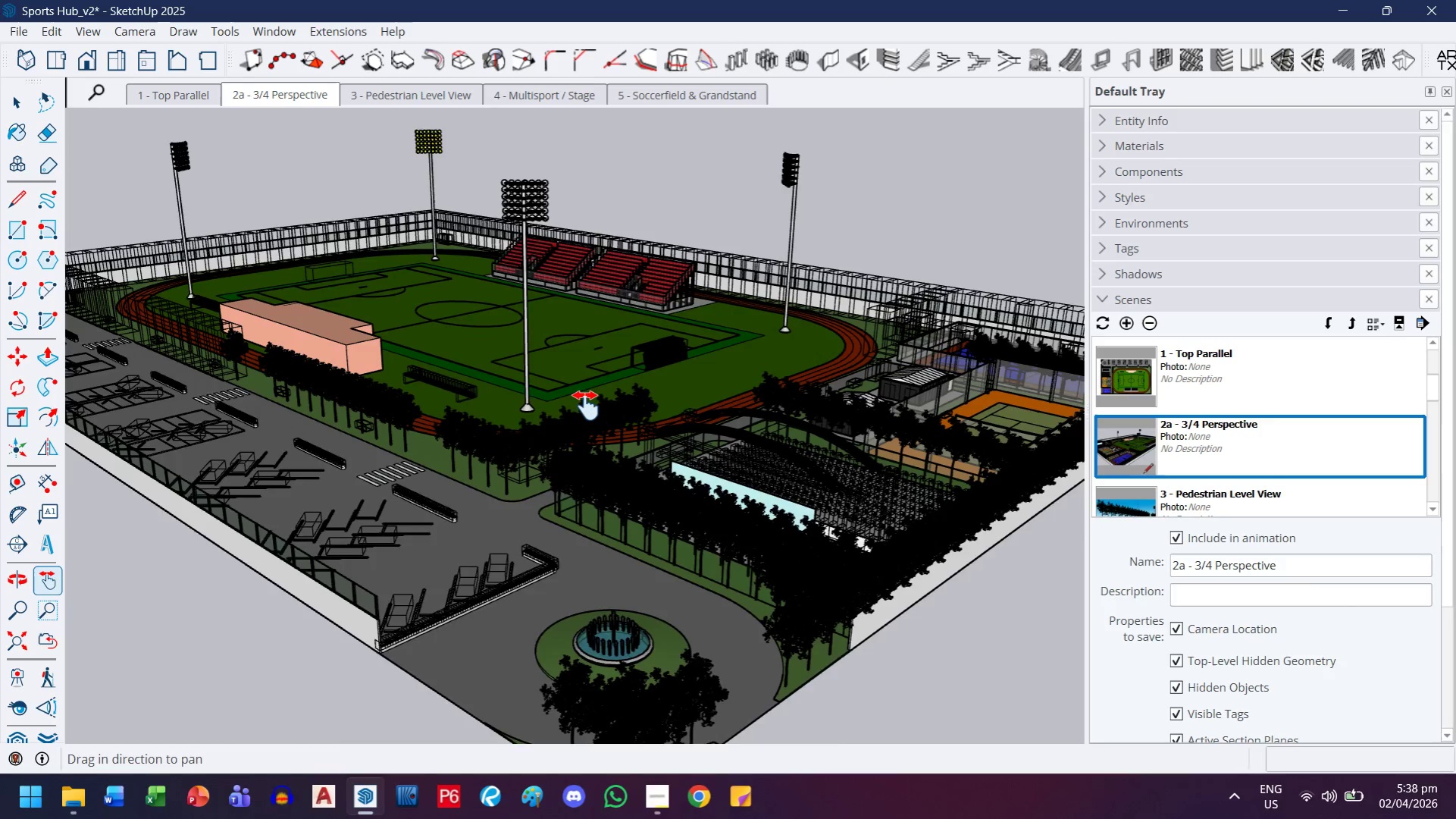 
scroll: coordinate [586, 406], scroll_direction: up, amount: 2.0
 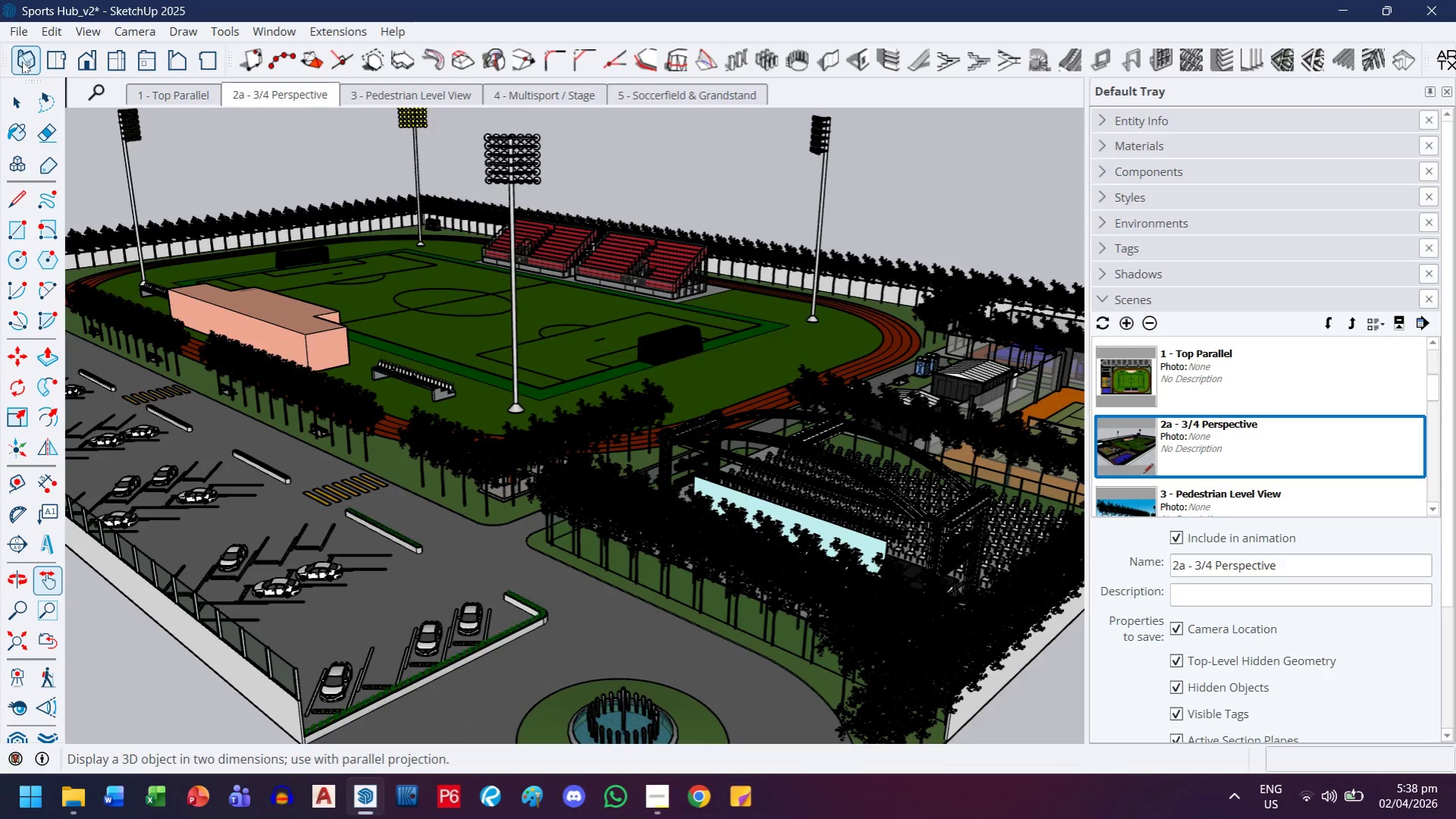 
left_click_drag(start_coordinate=[624, 584], to_coordinate=[509, 368])
 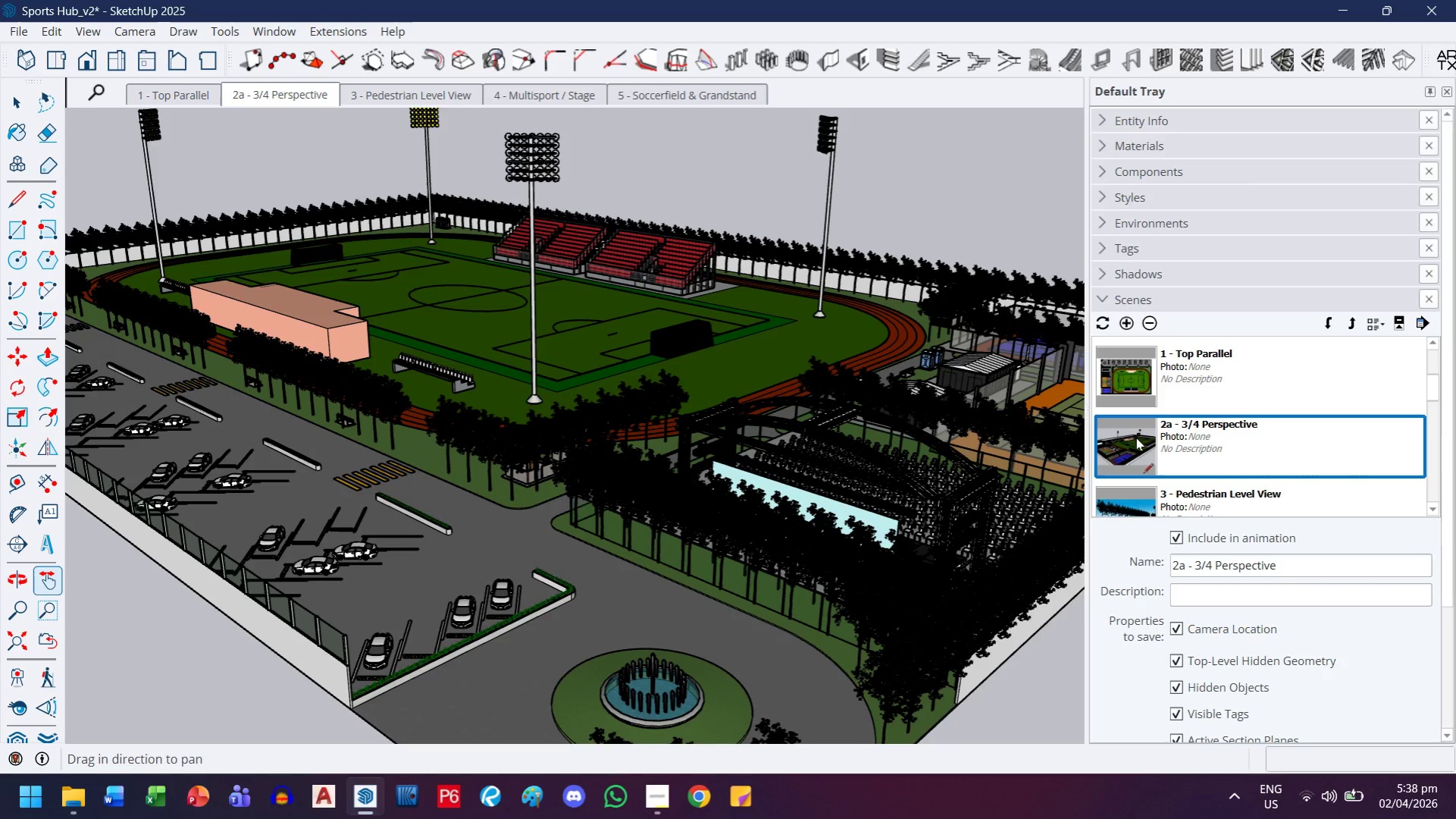 
wait(8.83)
 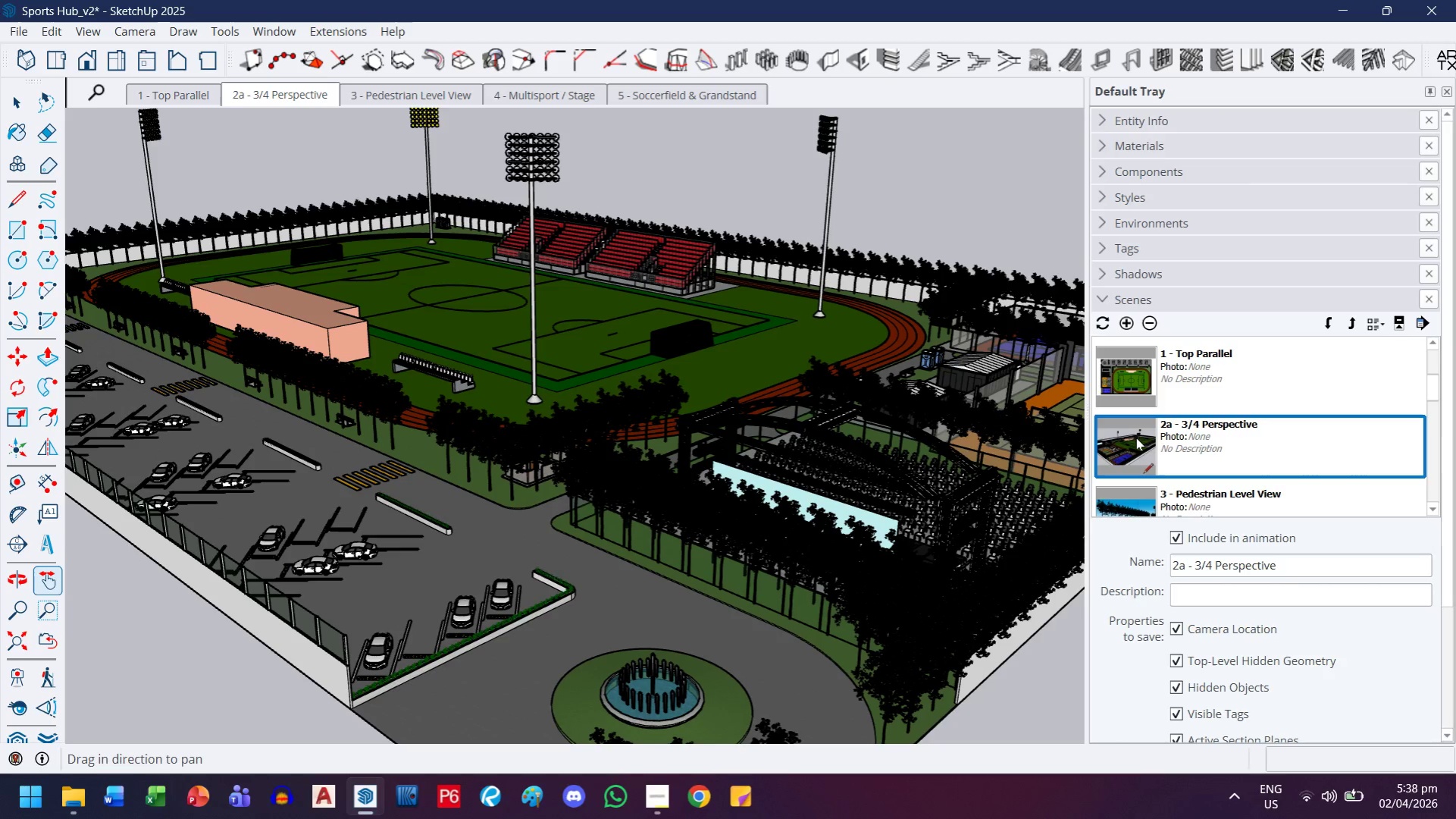 
mouse_move([1211, 466])
 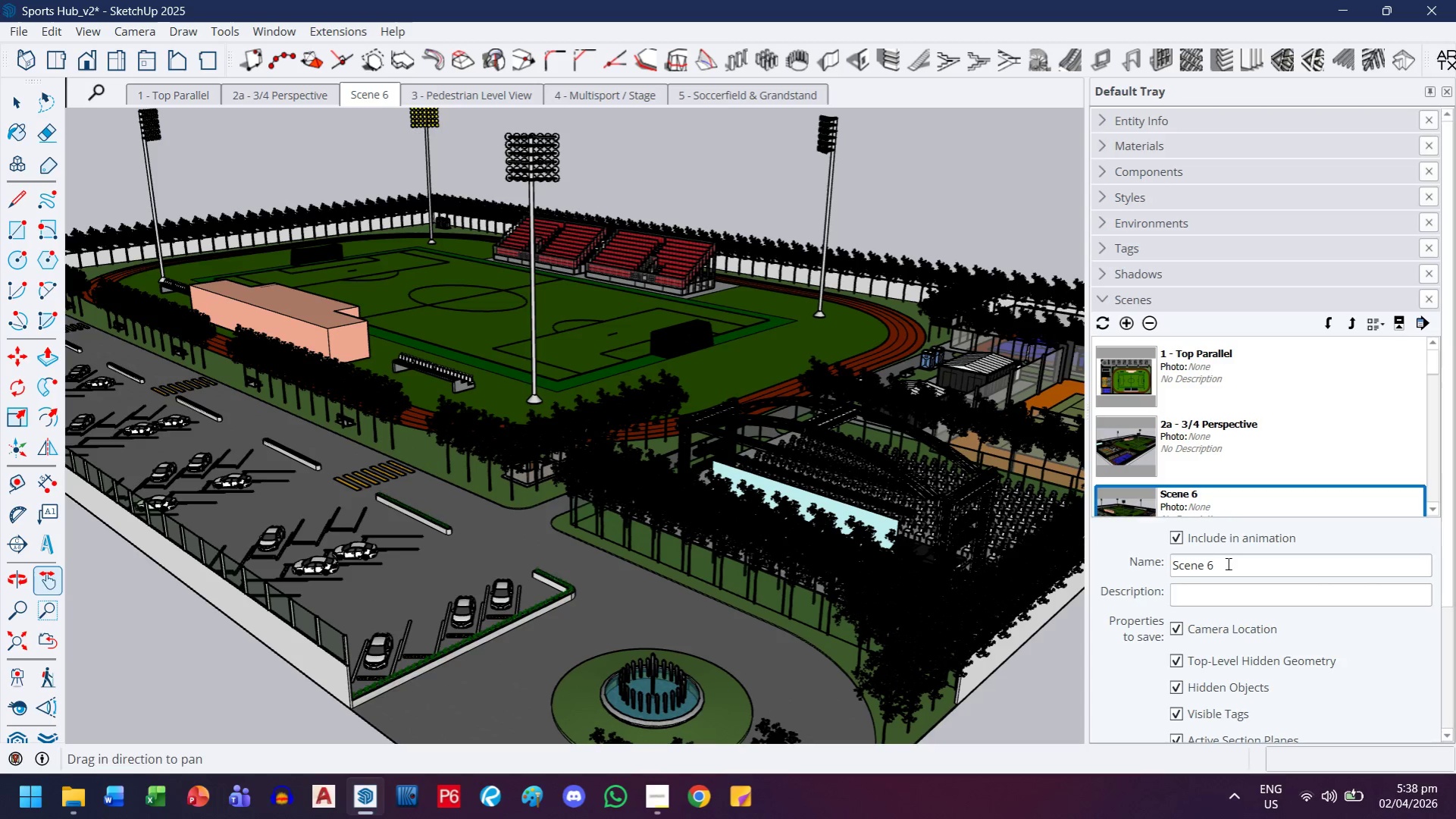 
left_click_drag(start_coordinate=[1235, 563], to_coordinate=[1162, 566])
 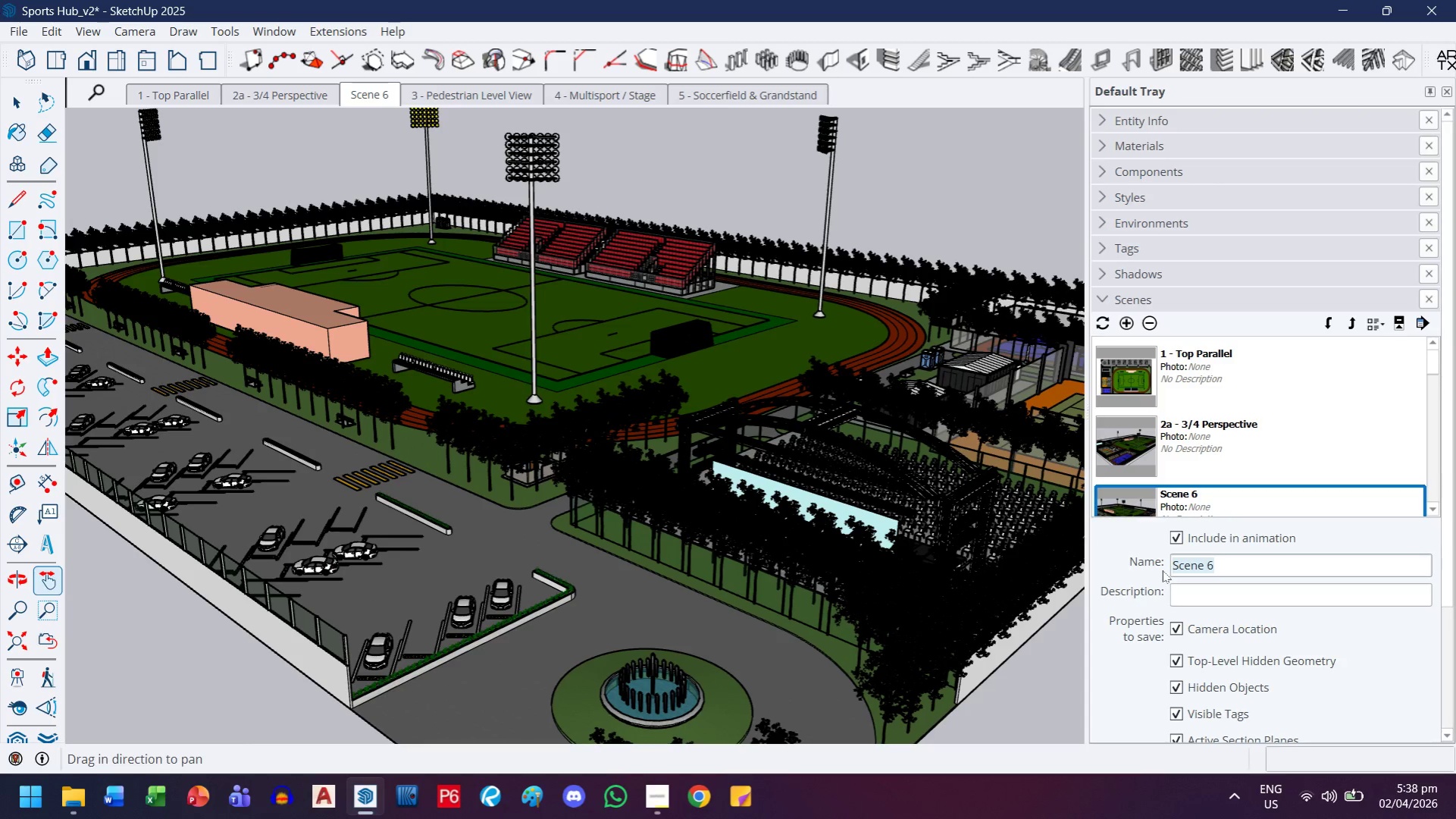 
type(2b - 3/$)
key(Backspace)
type(4 pers)
key(Backspace)
key(Backspace)
key(Backspace)
key(Backspace)
type(Perspevy)
key(Backspace)
key(Backspace)
type(ctive)
 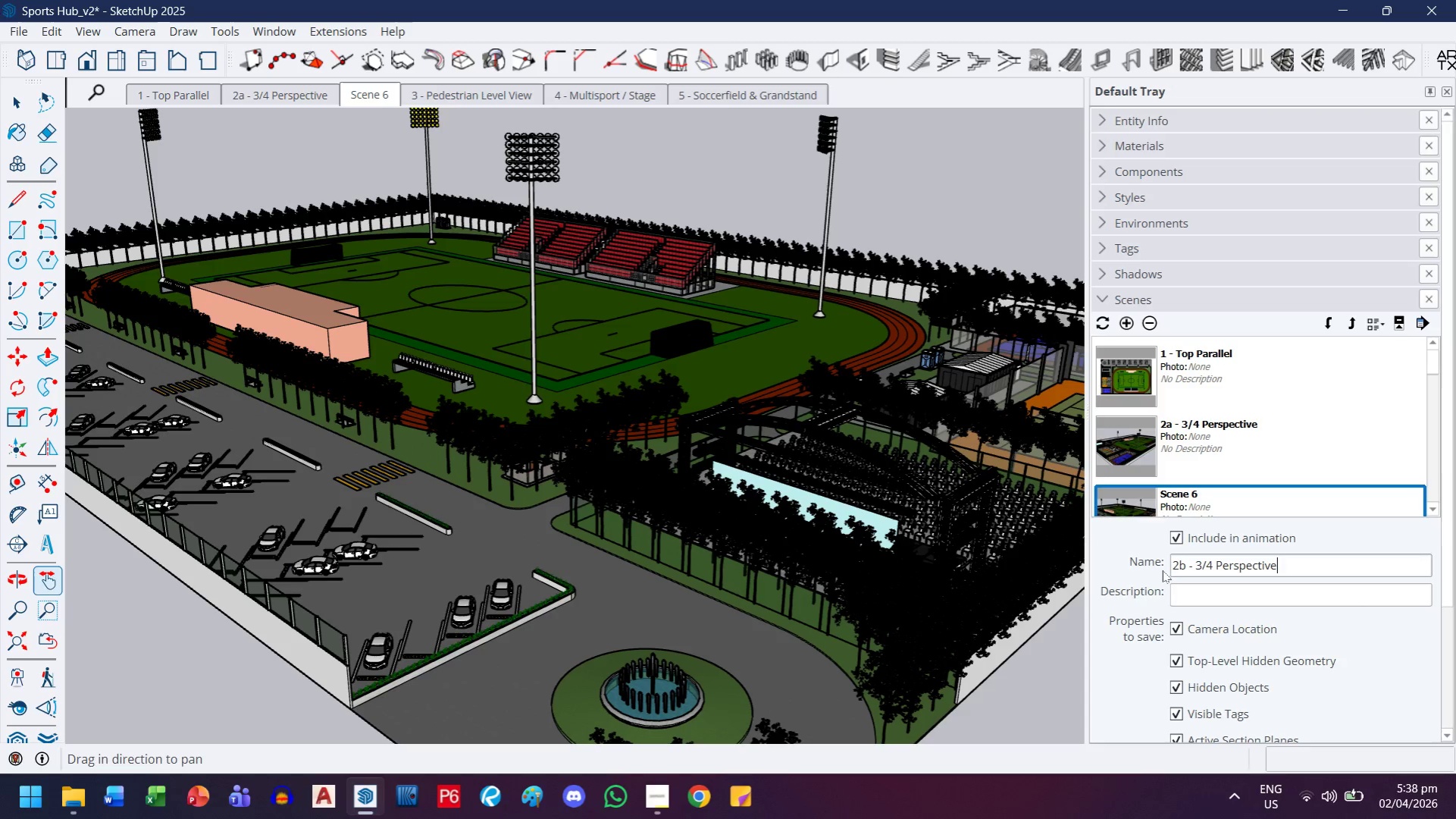 
key(Enter)
 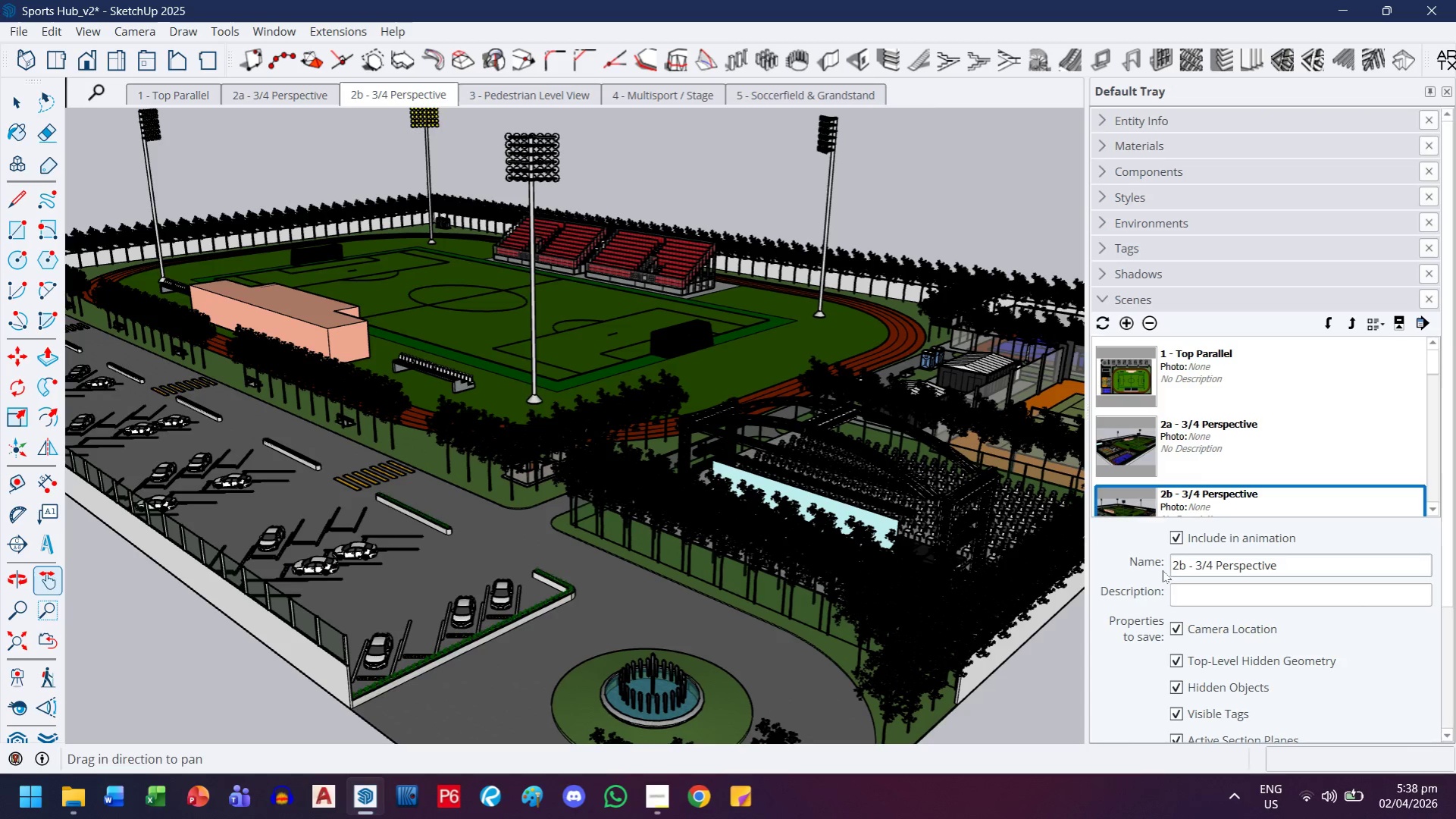 
mouse_move([1232, 497])
 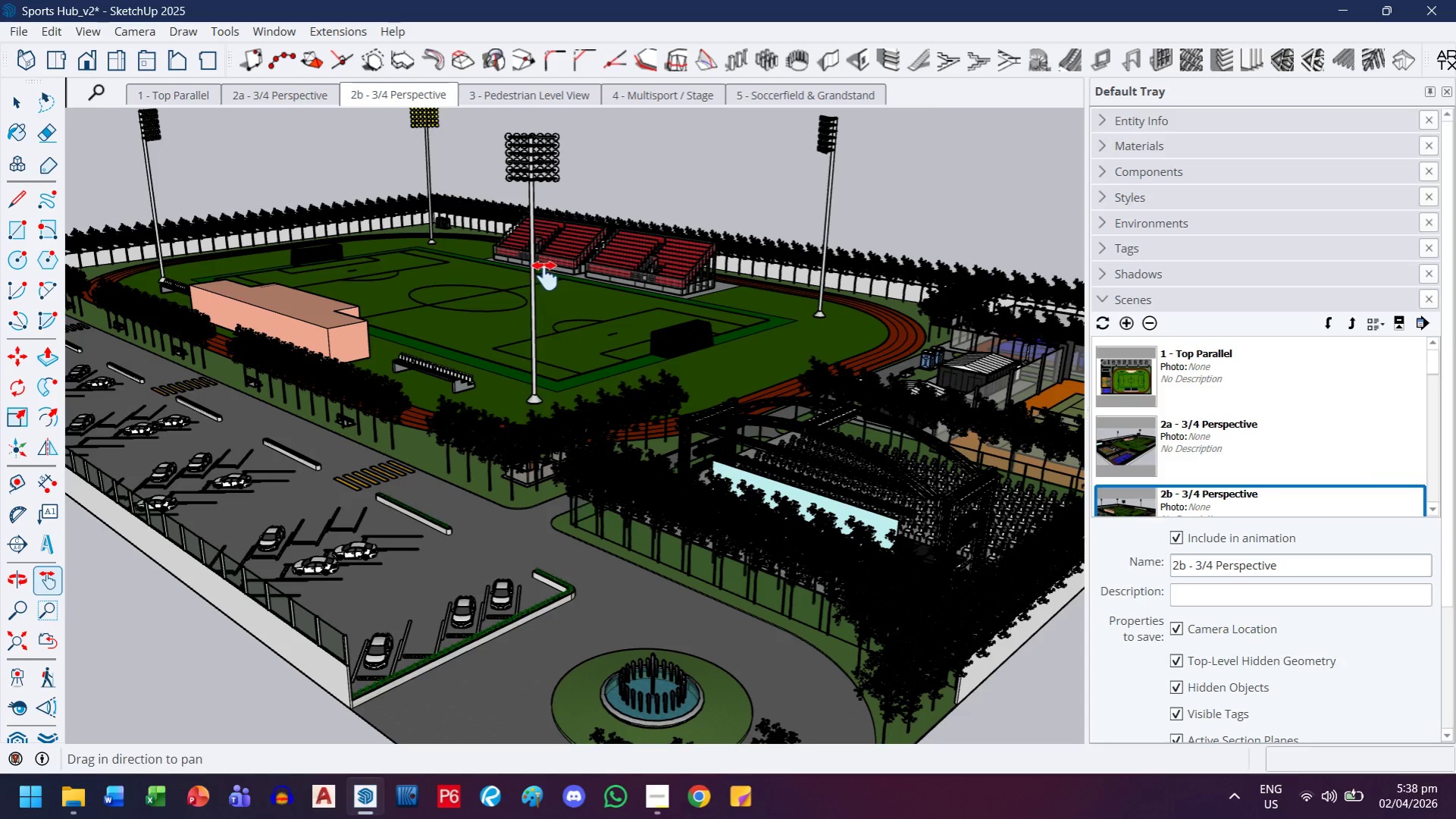 
scroll: coordinate [656, 400], scroll_direction: down, amount: 4.0
 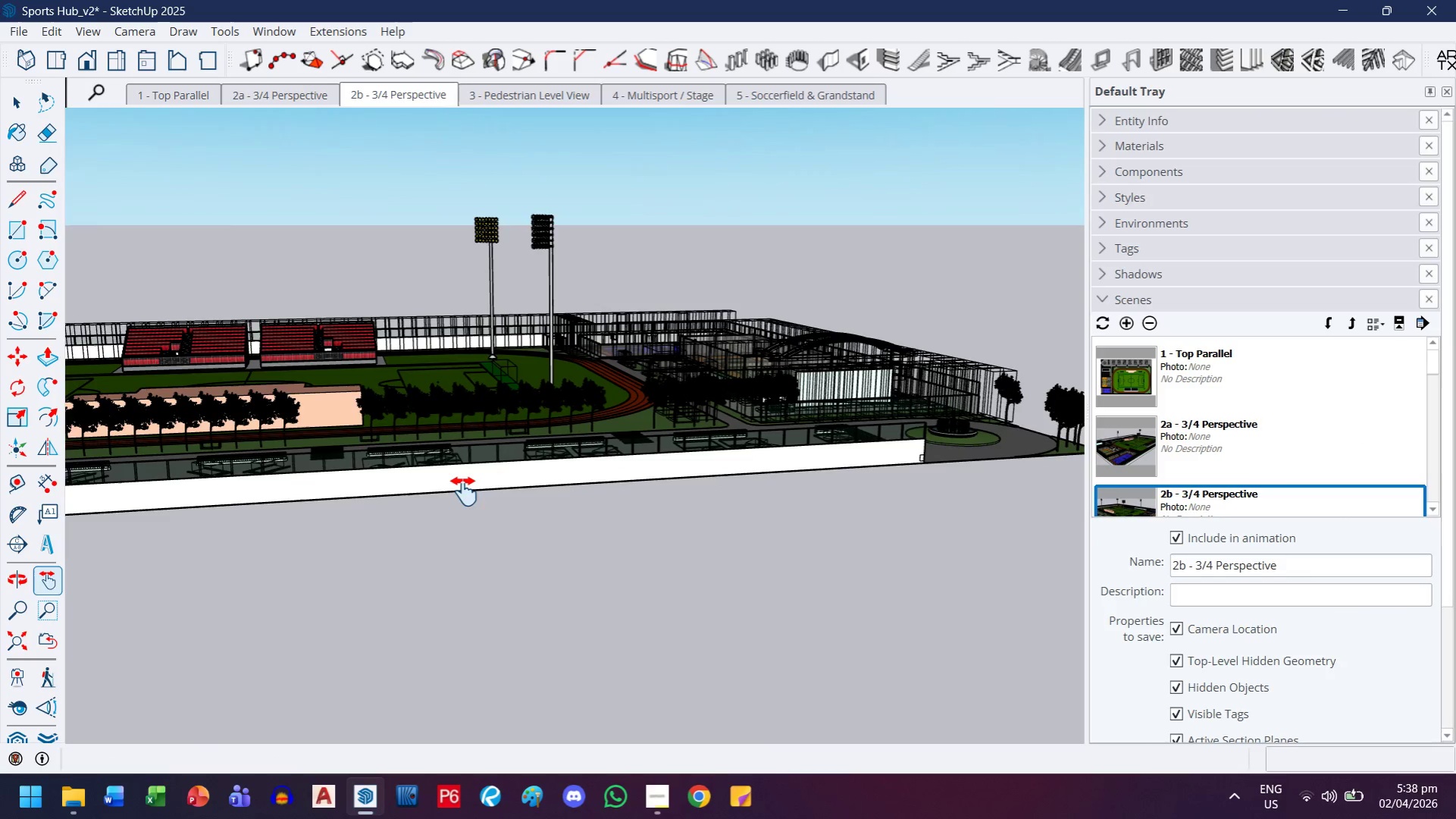 
key(H)
 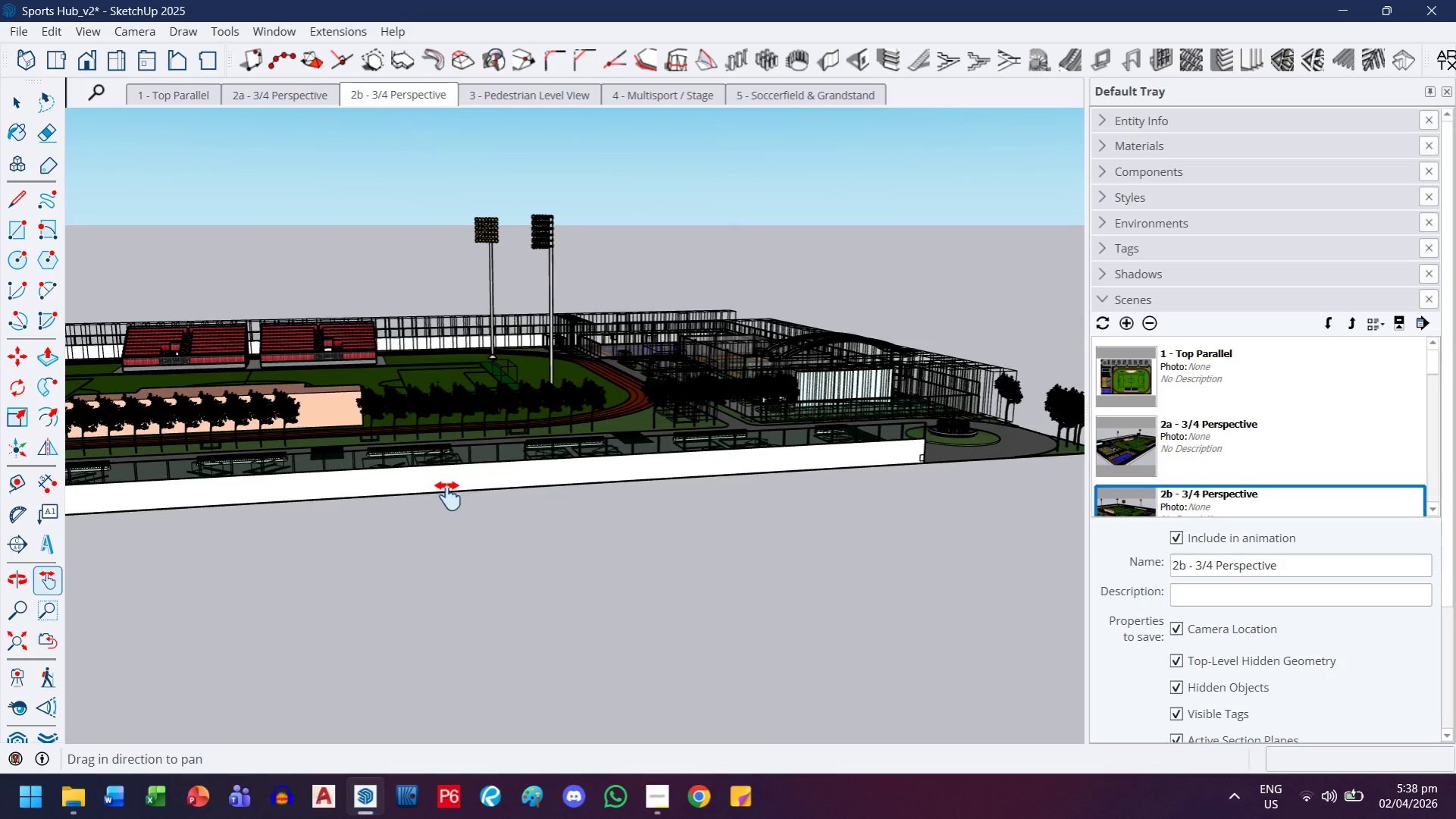 
left_click_drag(start_coordinate=[444, 496], to_coordinate=[879, 506])
 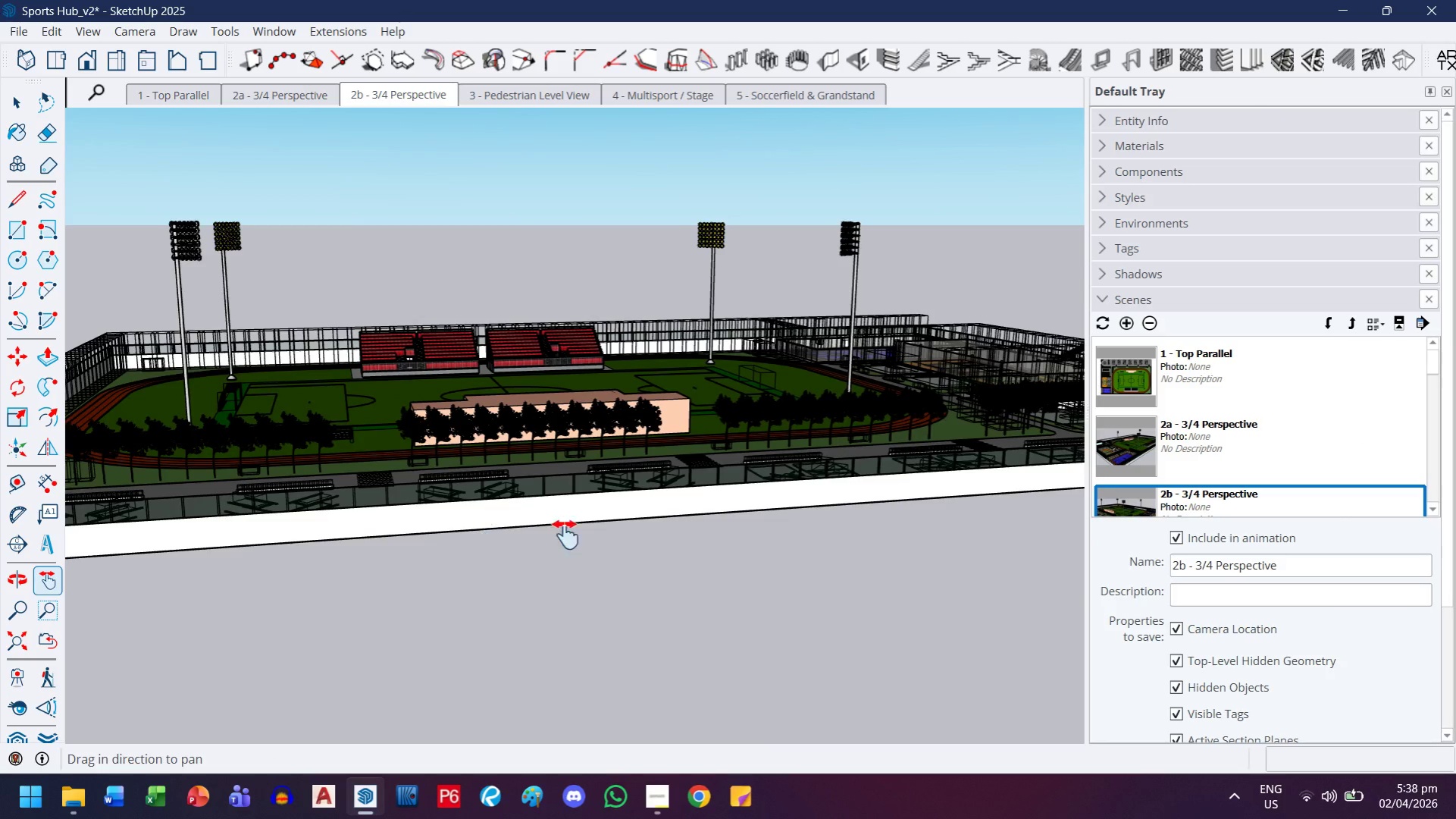 
left_click_drag(start_coordinate=[480, 535], to_coordinate=[870, 526])
 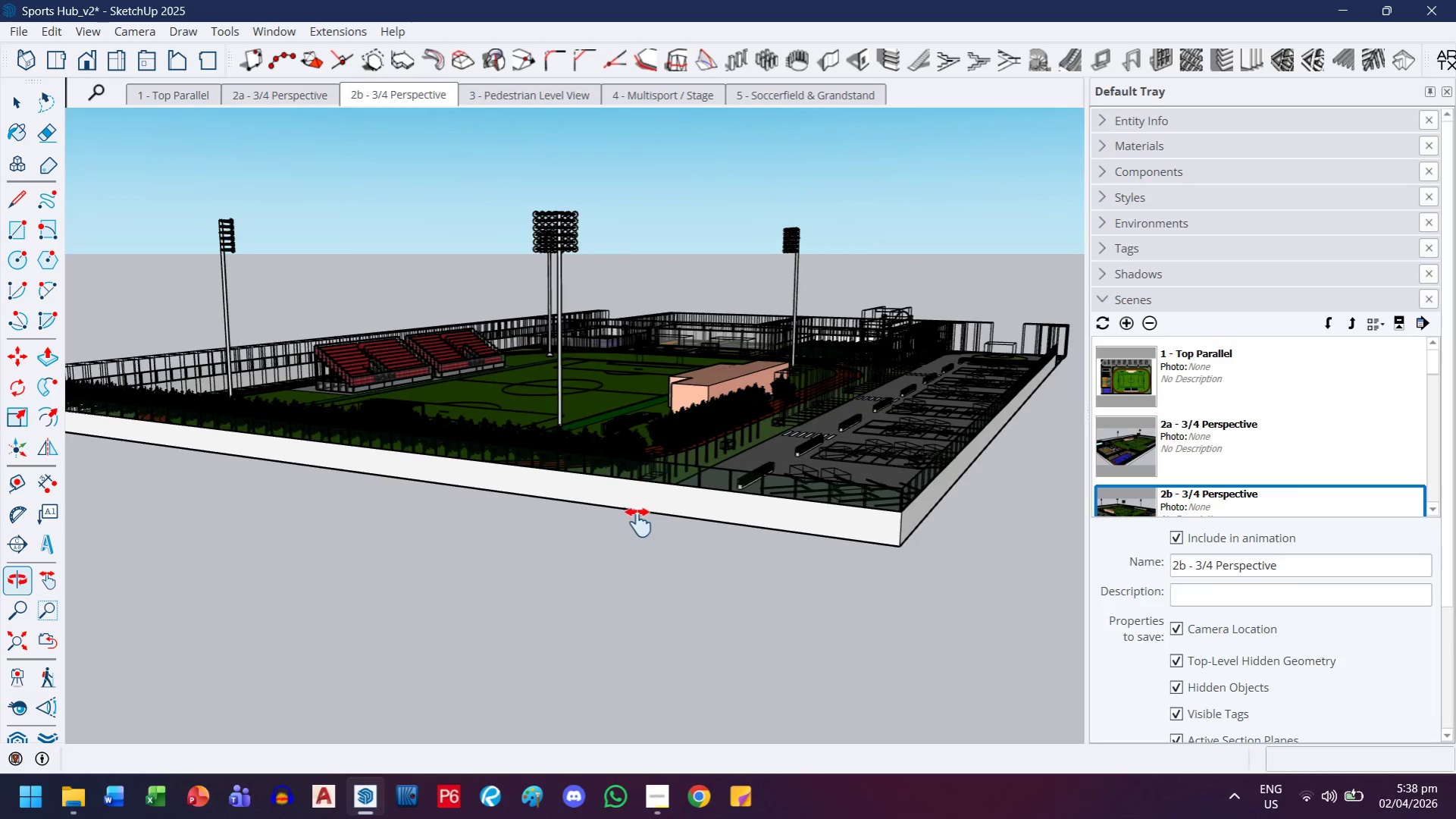 
scroll: coordinate [666, 502], scroll_direction: up, amount: 1.0
 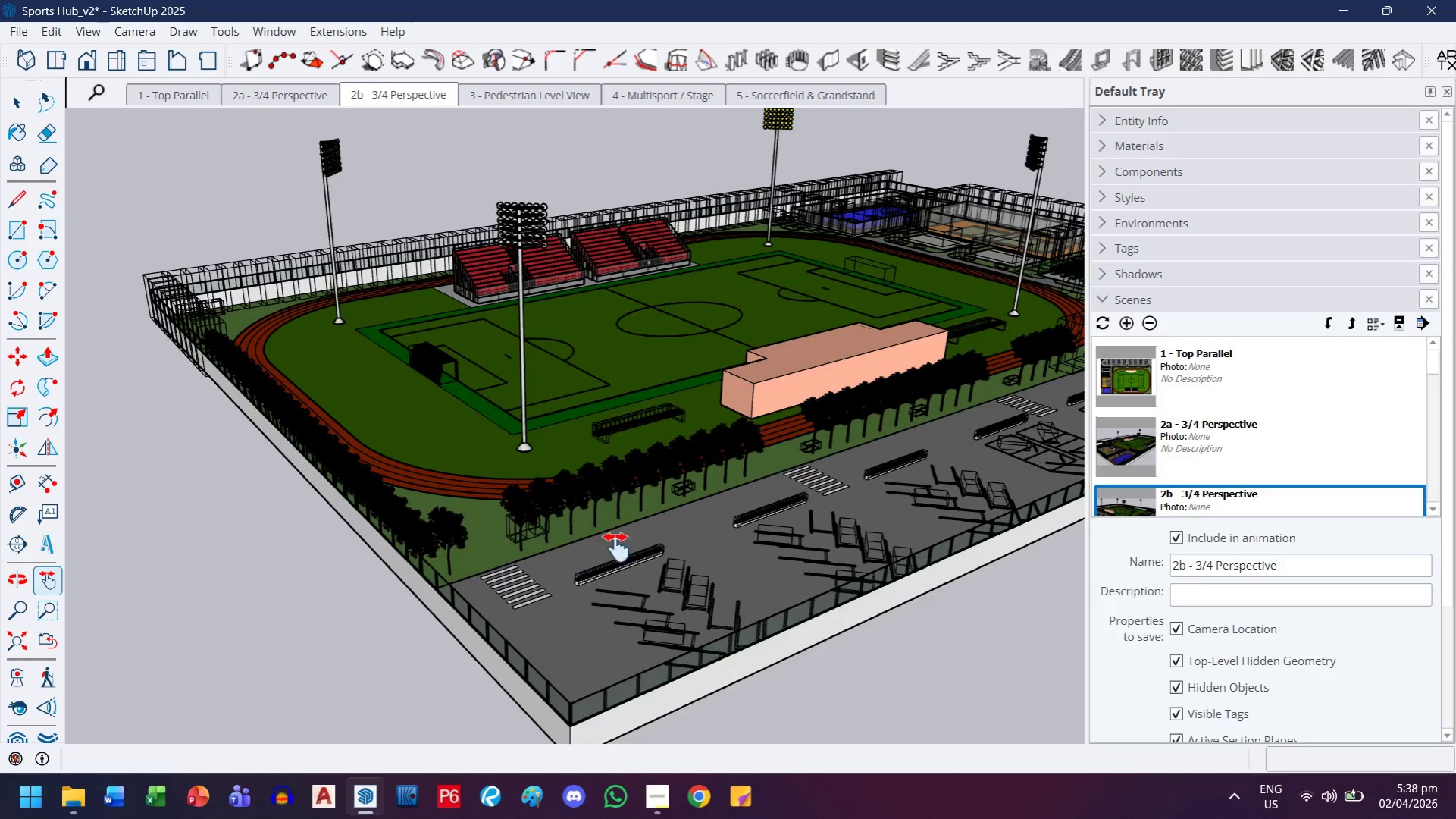 
left_click_drag(start_coordinate=[728, 485], to_coordinate=[611, 496])
 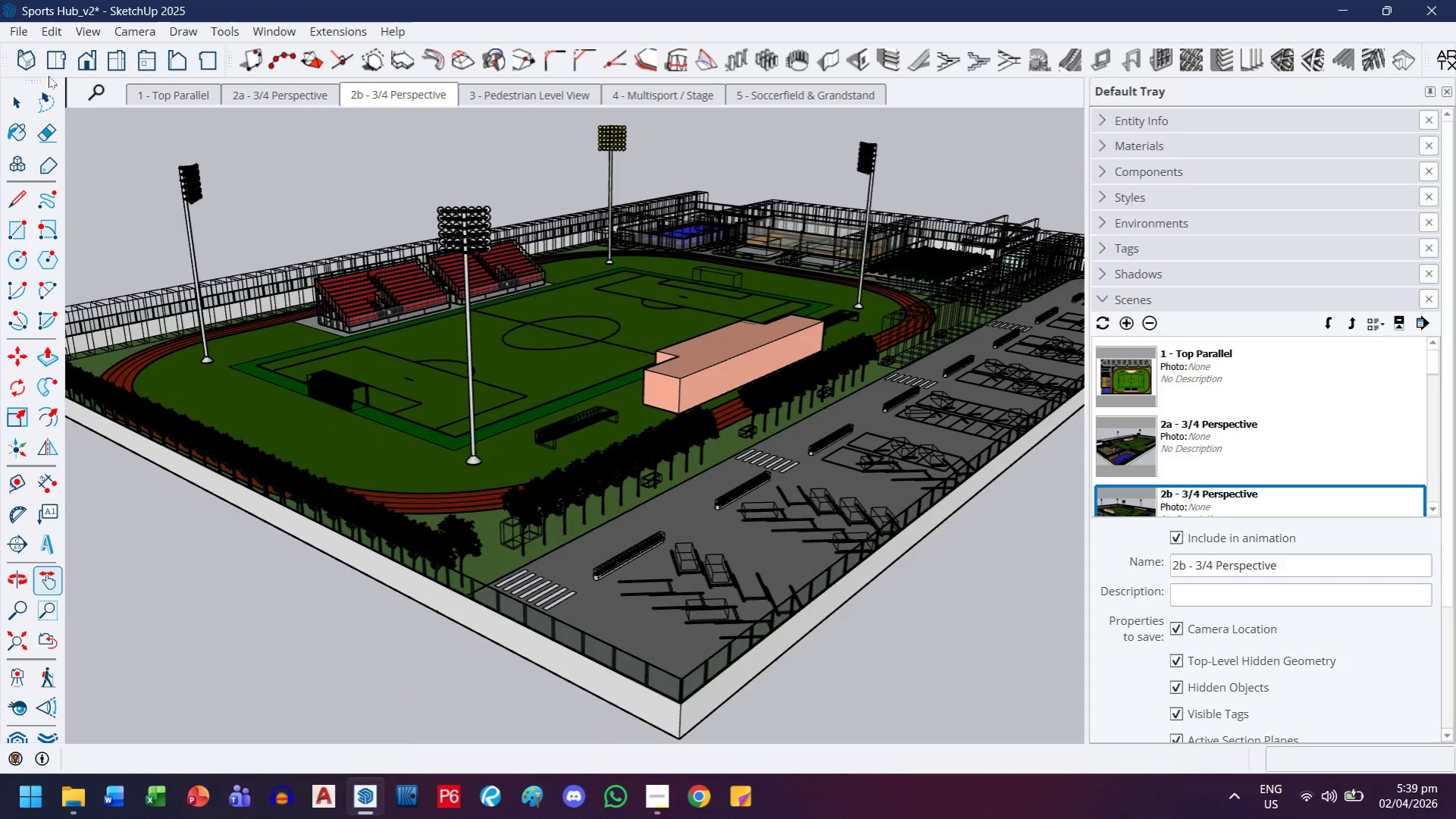 
left_click([26, 61])
 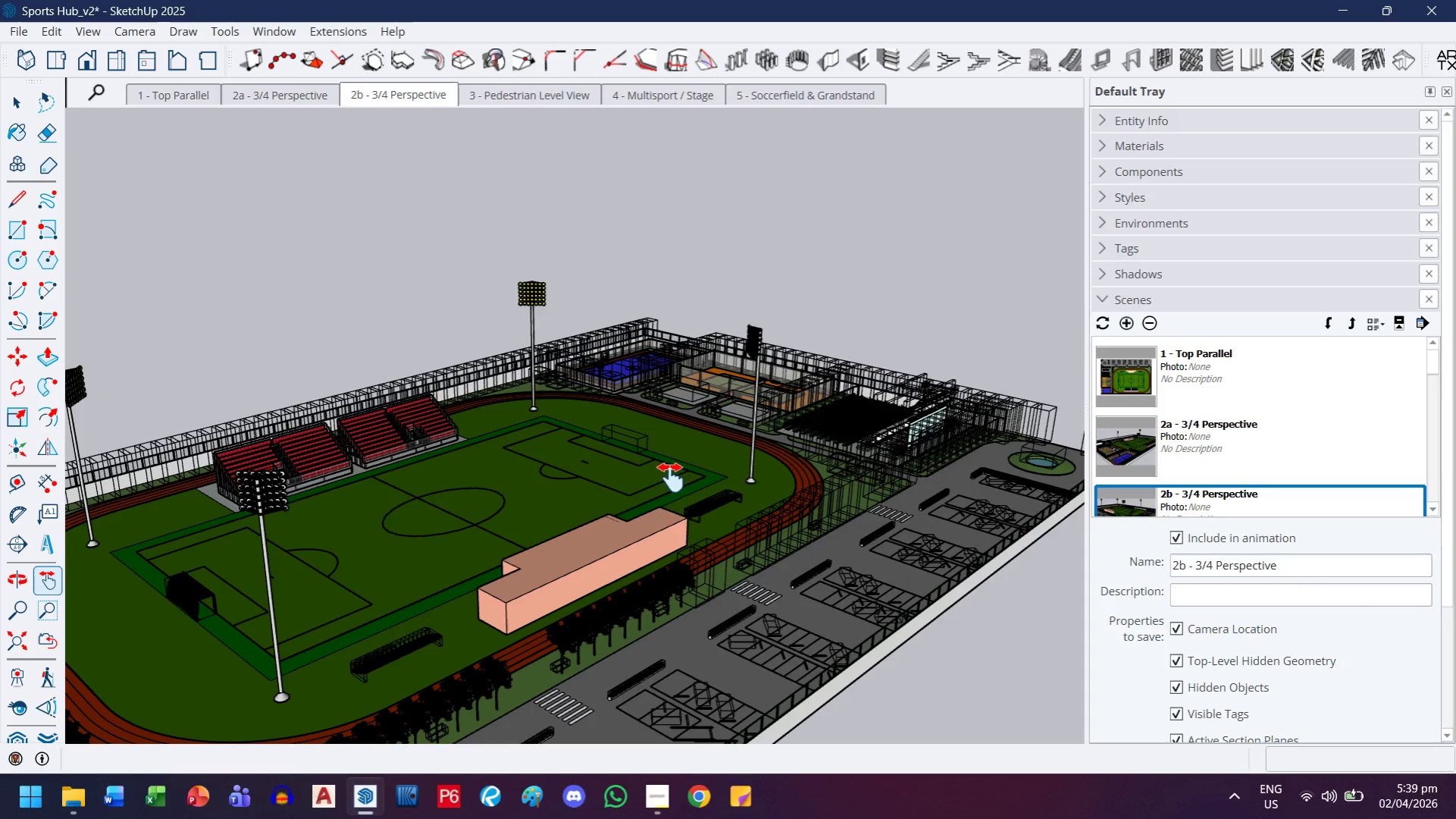 
left_click_drag(start_coordinate=[652, 596], to_coordinate=[683, 413])
 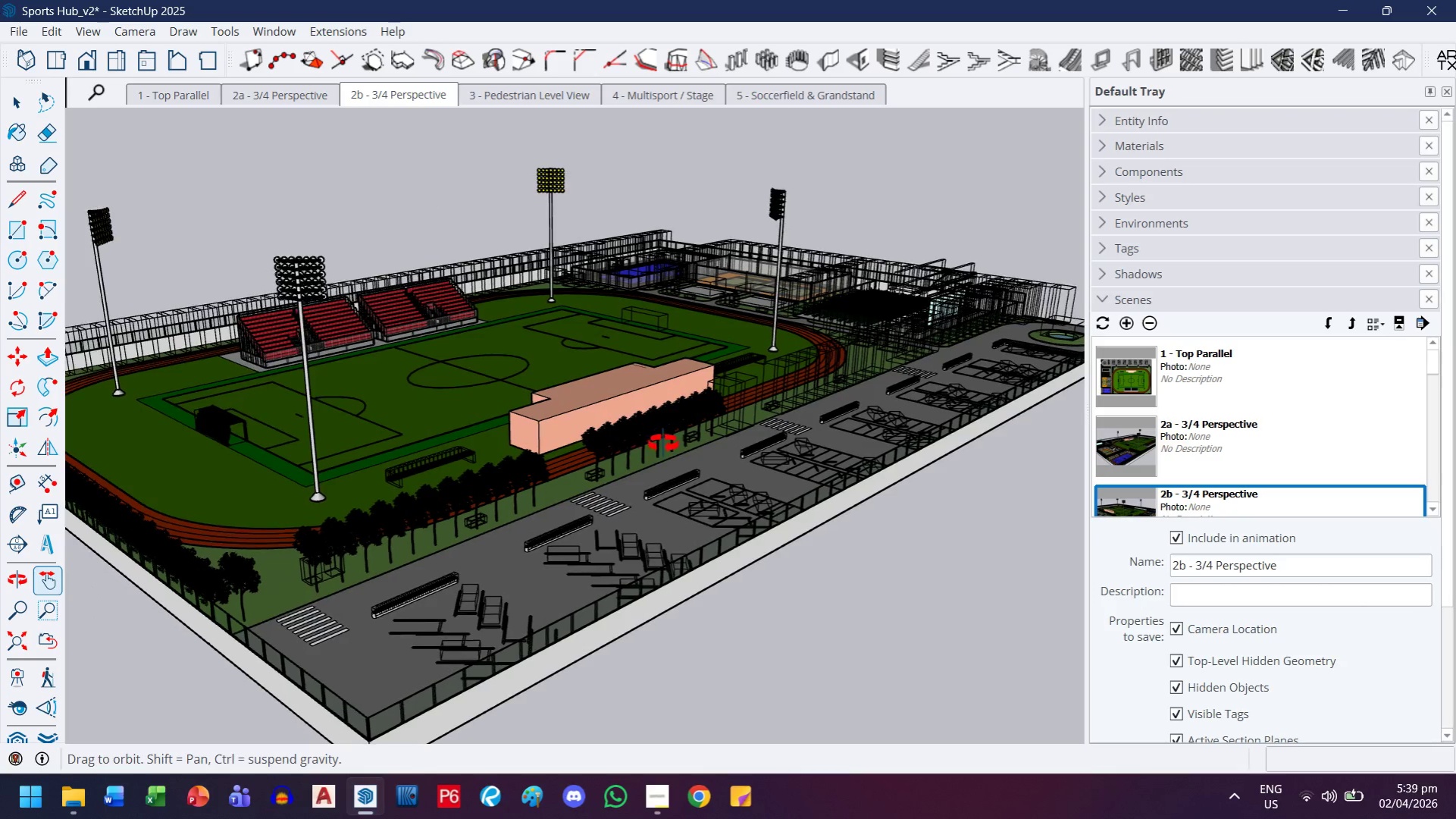 
left_click_drag(start_coordinate=[634, 452], to_coordinate=[690, 436])
 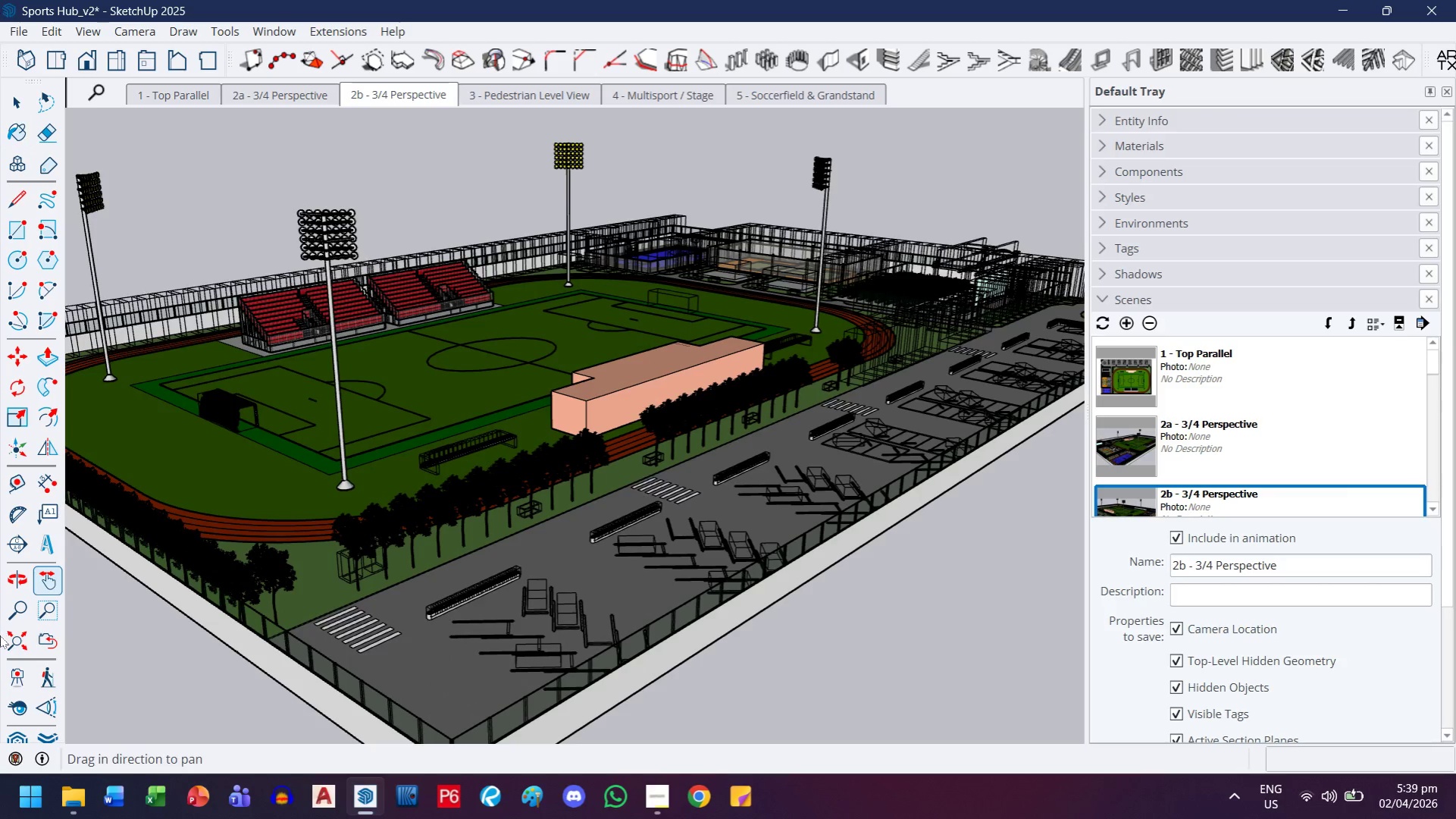 
scroll: coordinate [663, 444], scroll_direction: up, amount: 1.0
 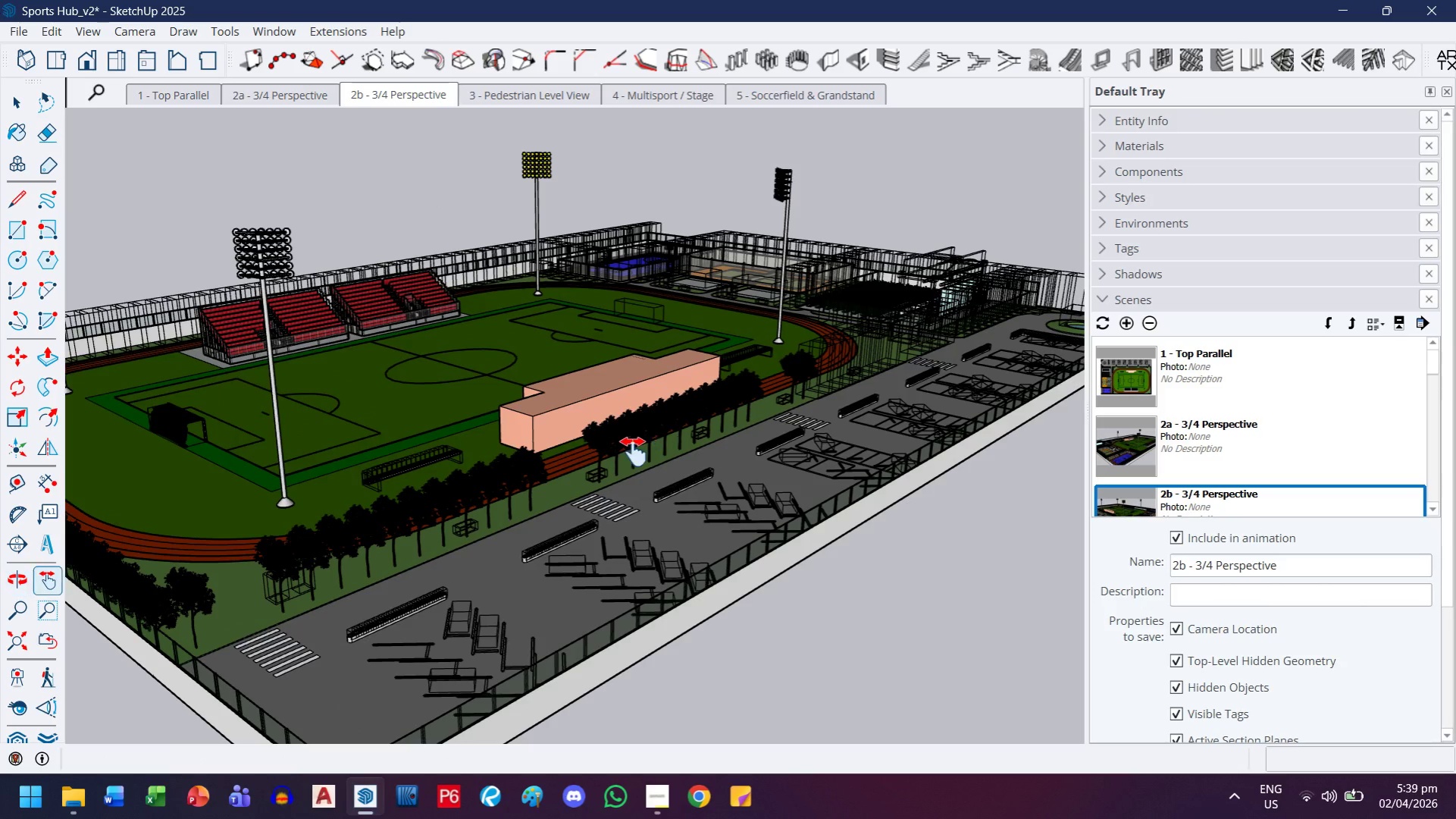 
left_click([8, 638])
 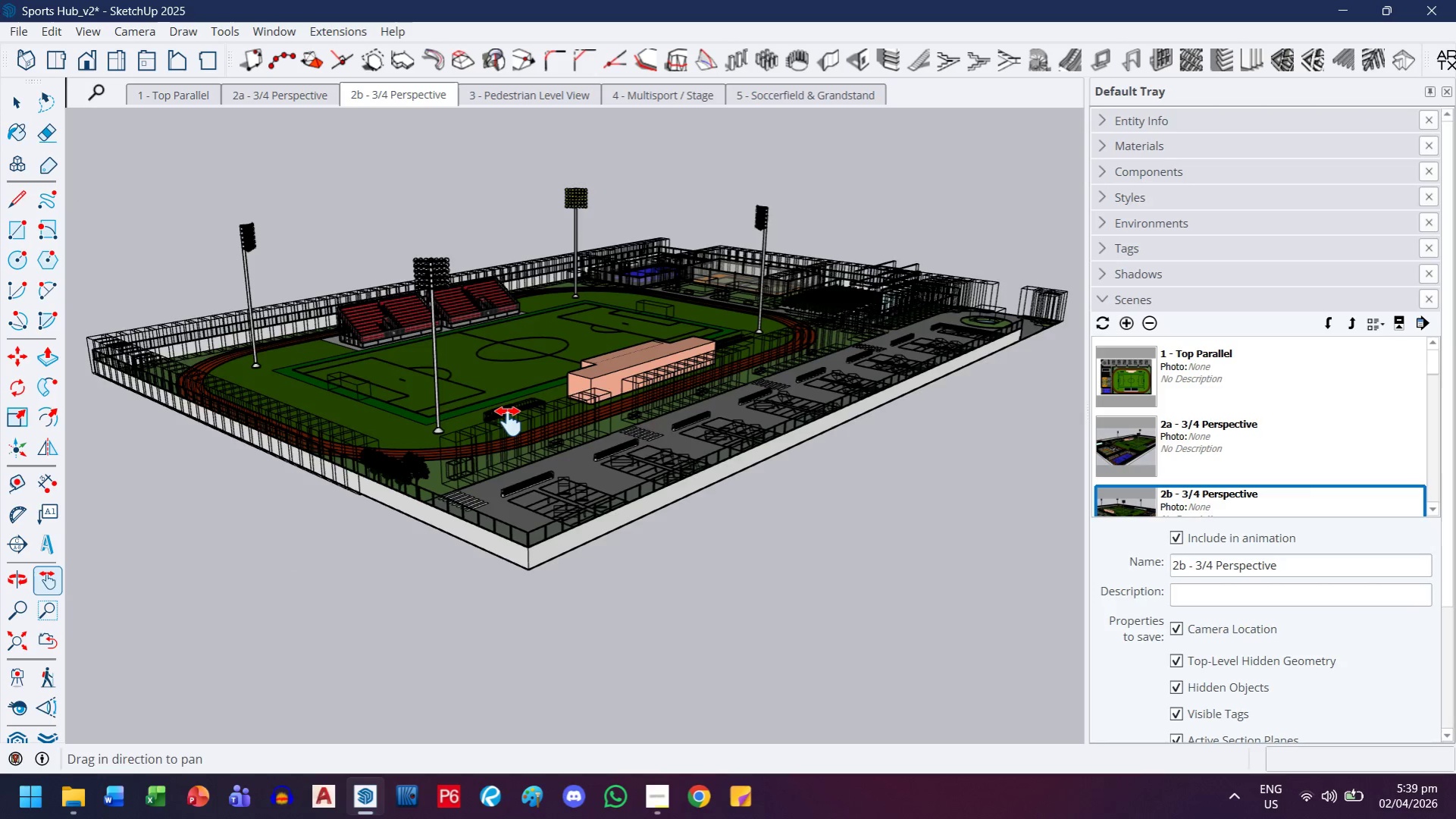 
wait(6.06)
 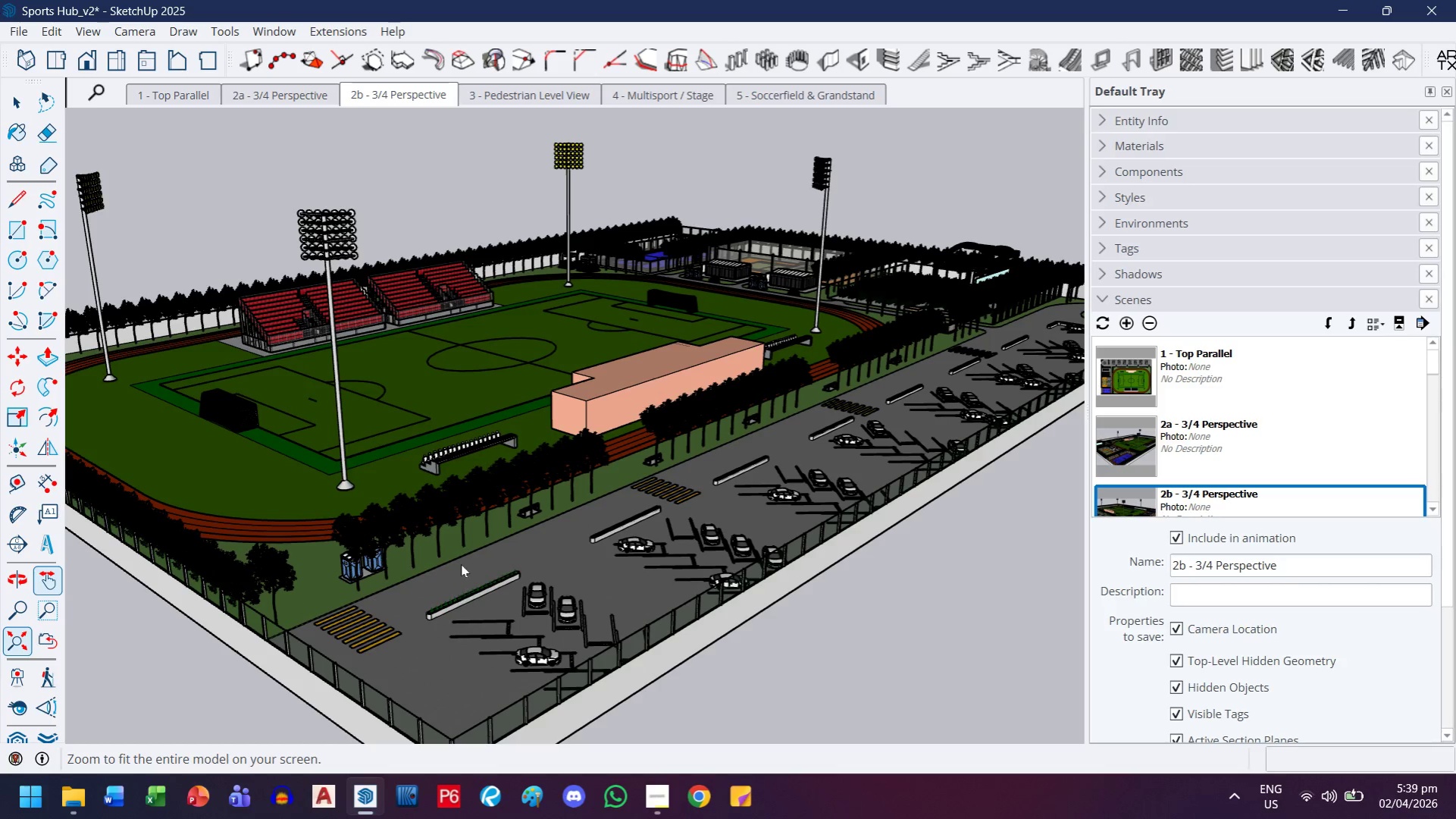 
scroll: coordinate [481, 337], scroll_direction: up, amount: 2.0
 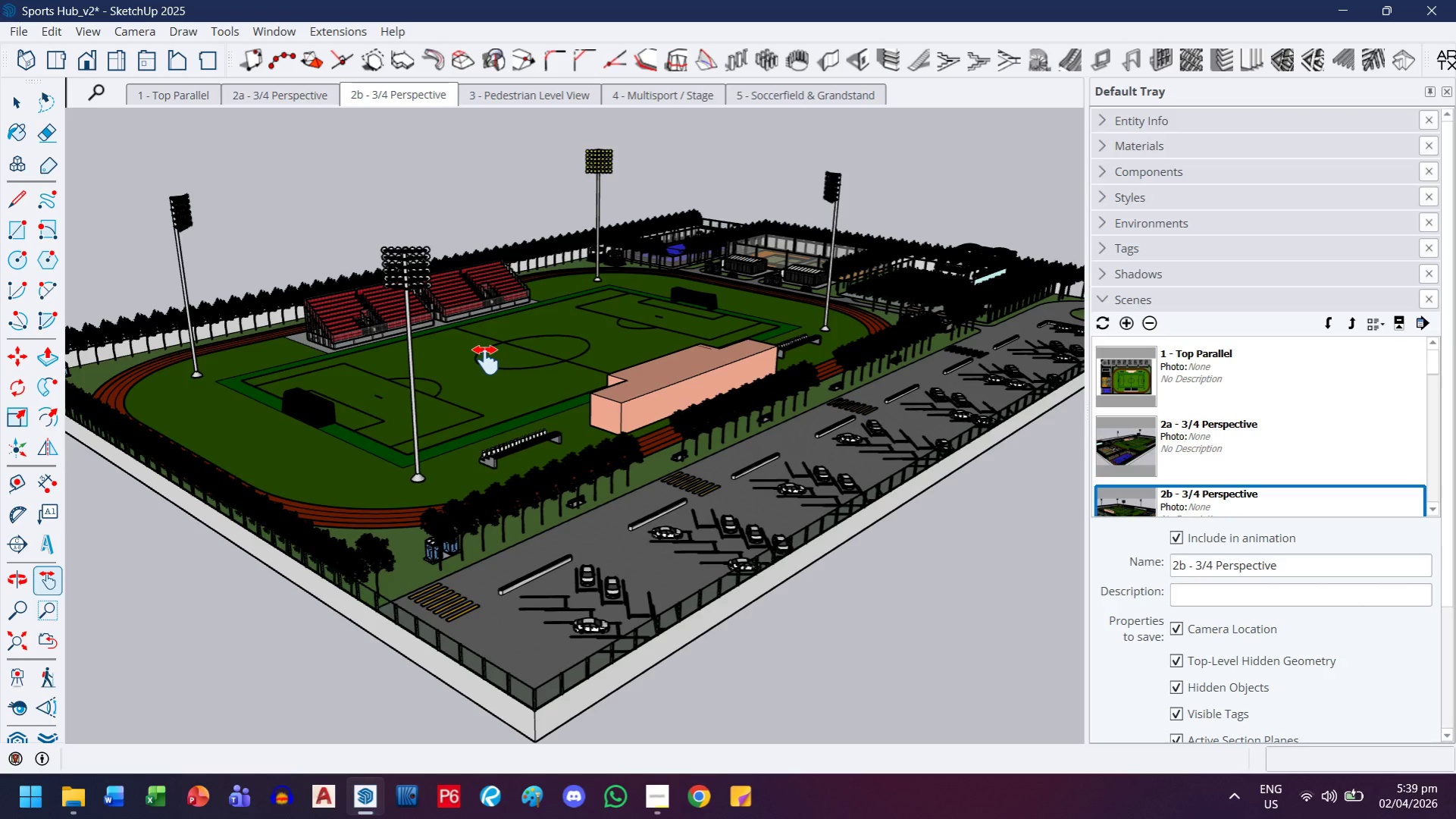 
wait(8.83)
 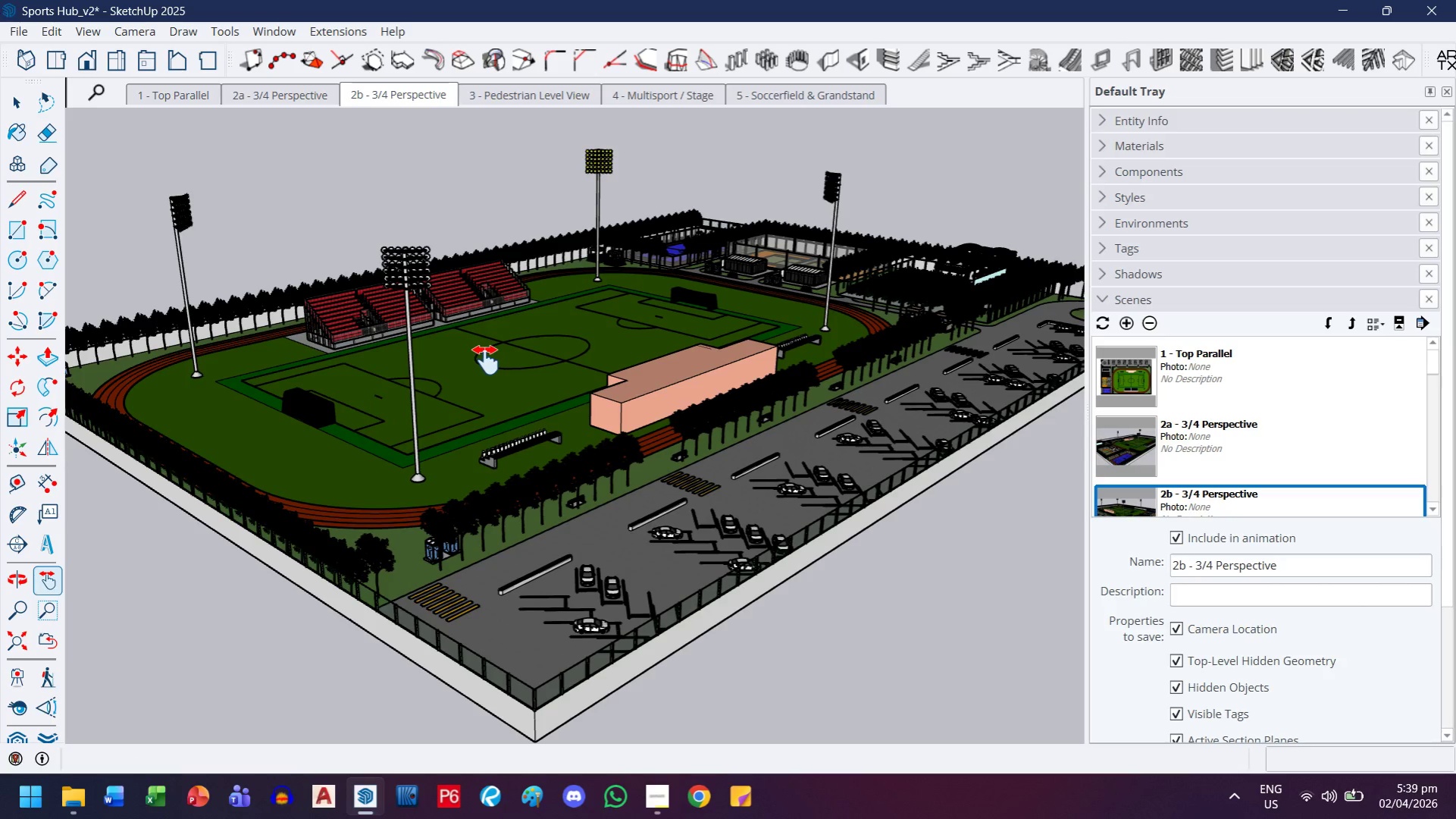 
scroll: coordinate [1234, 417], scroll_direction: down, amount: 1.0
 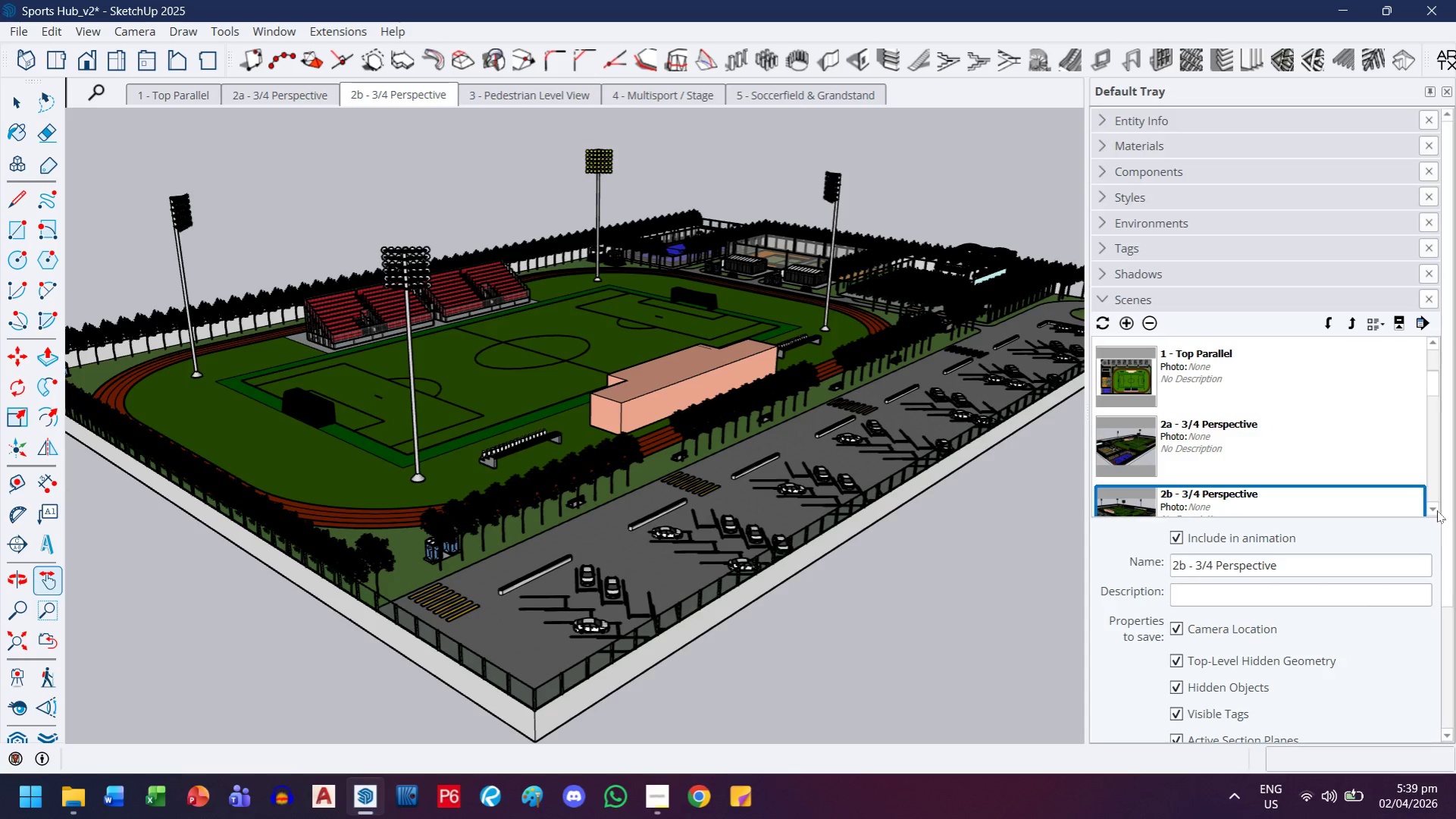 
double_click([1436, 510])
 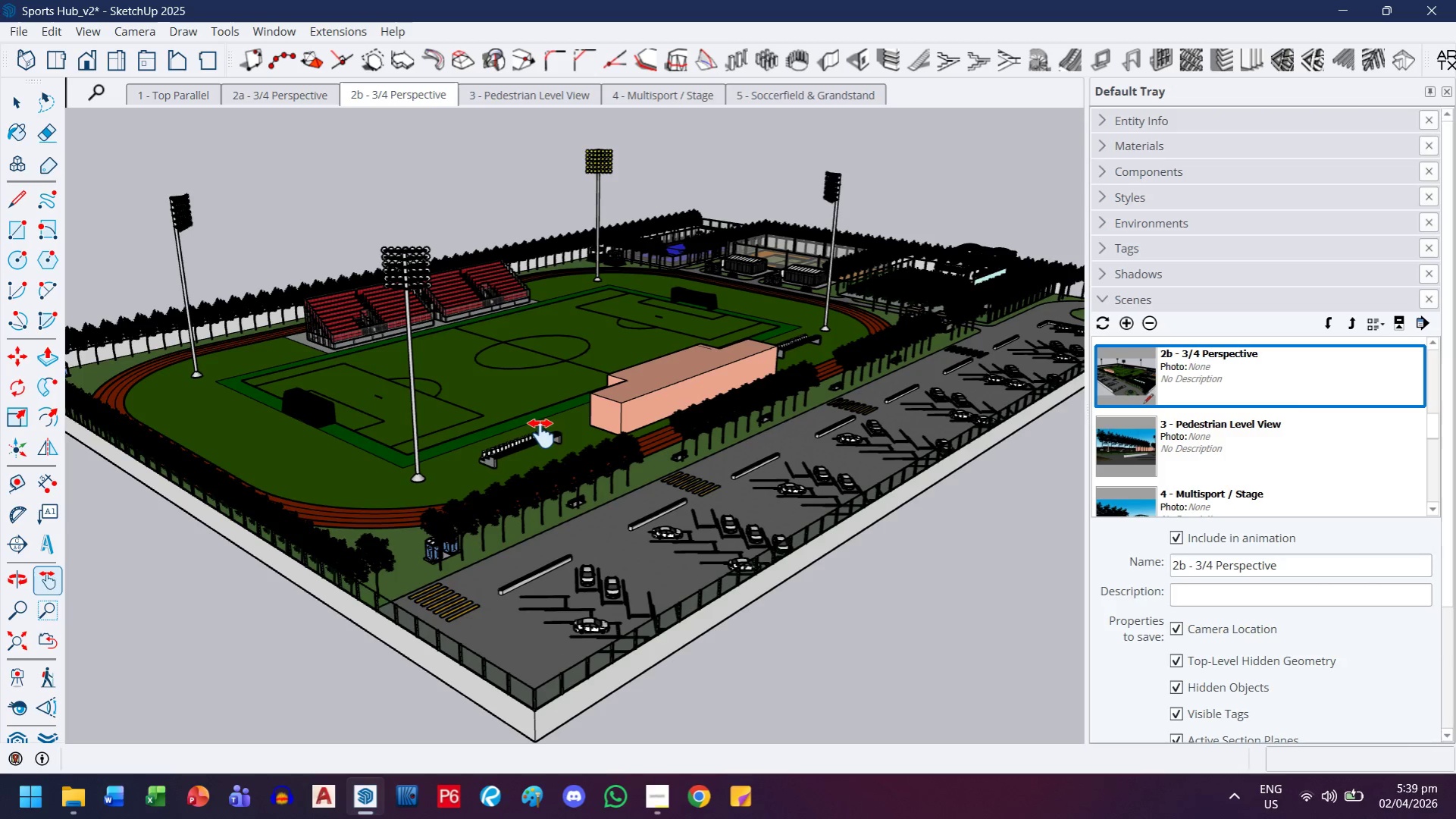 
scroll: coordinate [681, 425], scroll_direction: up, amount: 1.0
 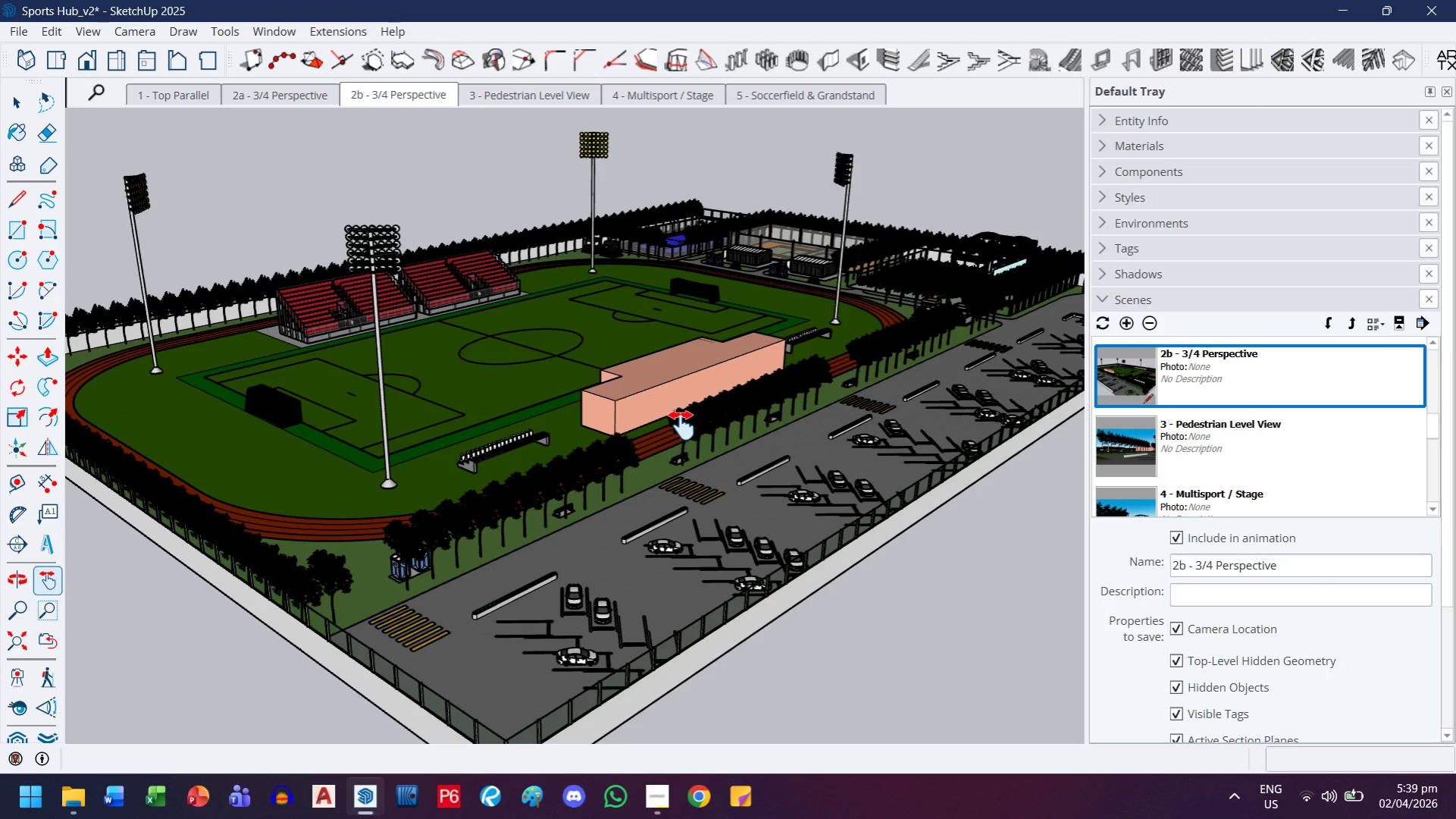 
wait(8.78)
 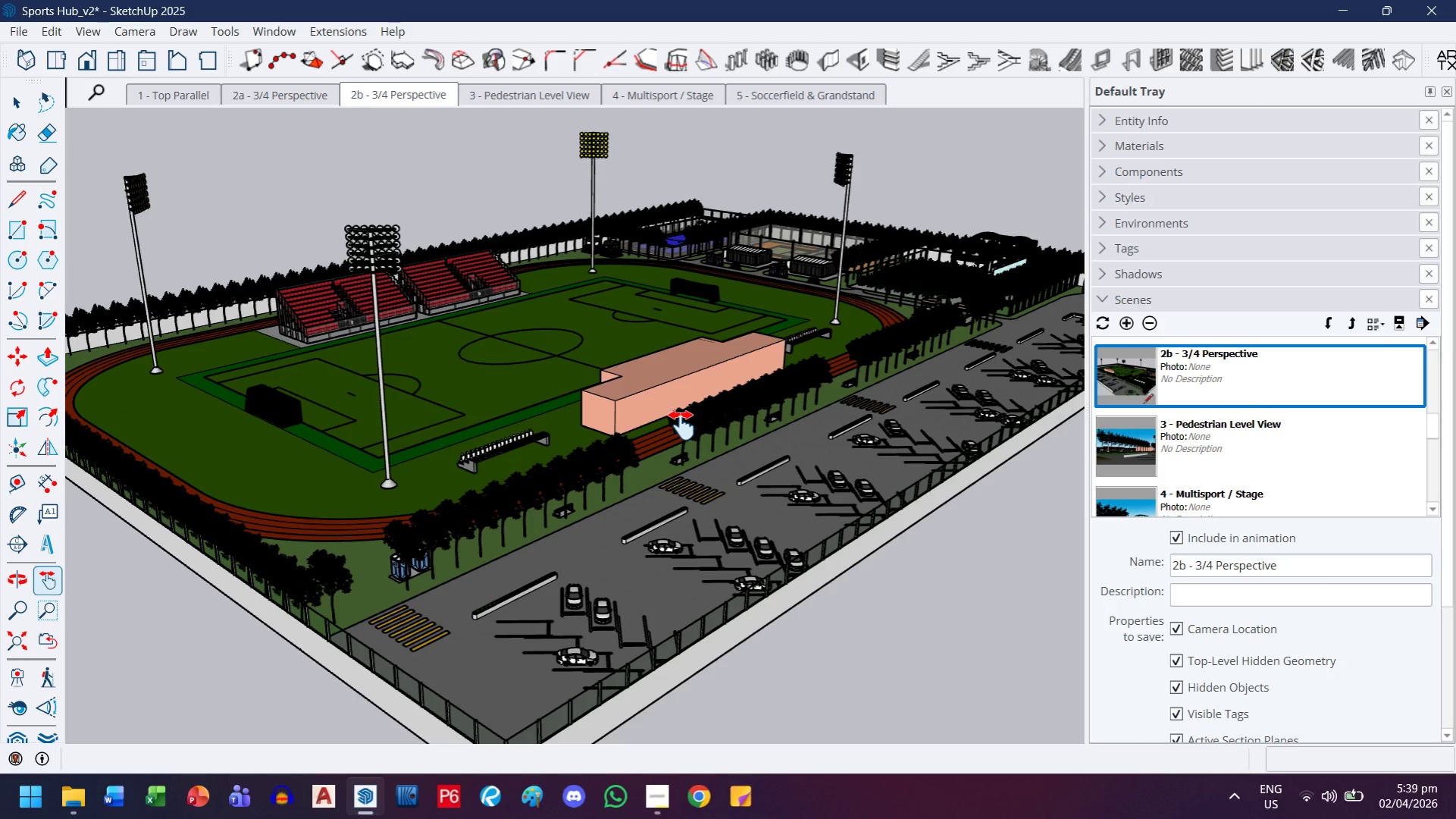 
left_click([1125, 324])
 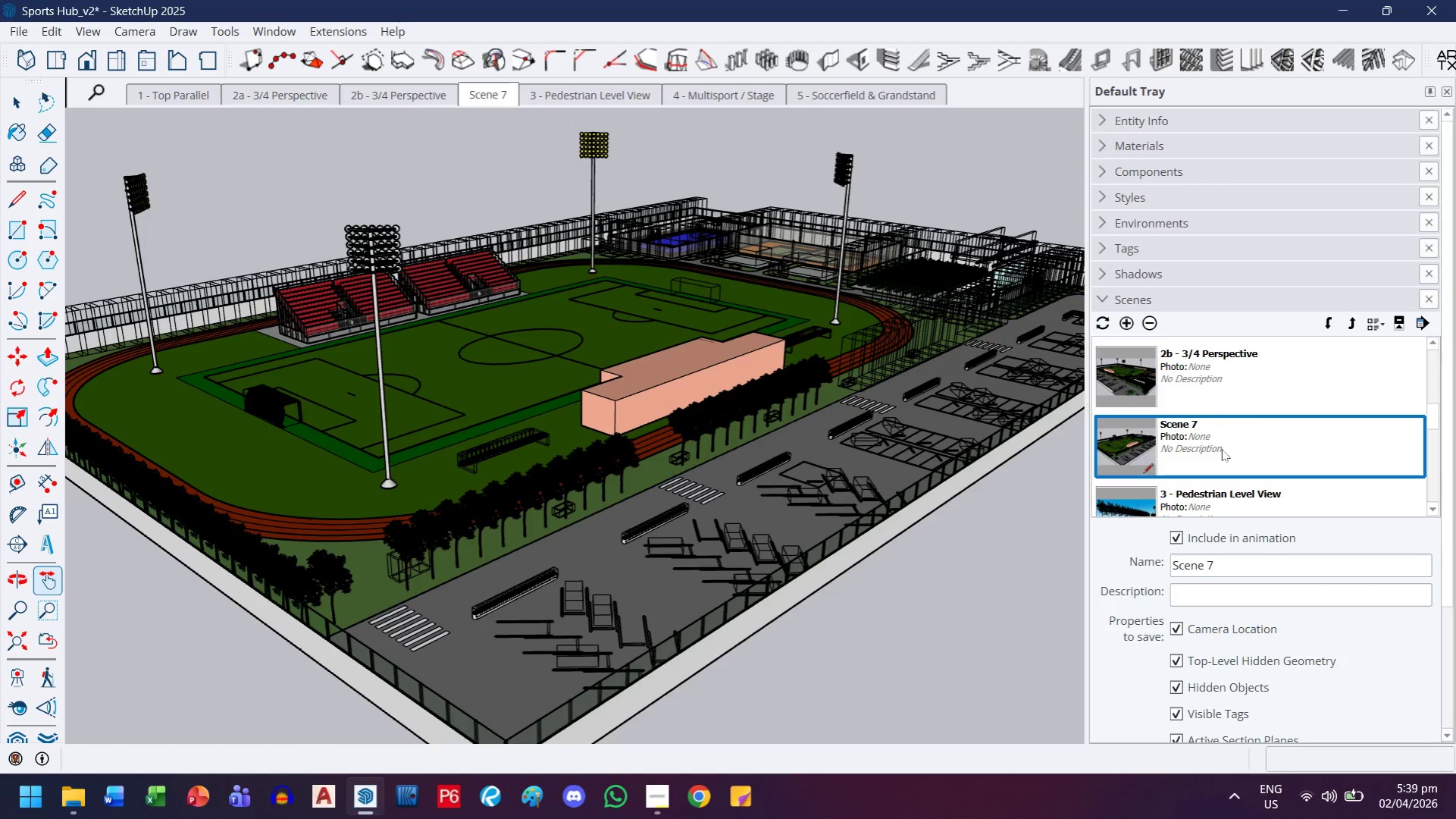 
left_click_drag(start_coordinate=[1226, 568], to_coordinate=[1138, 579])
 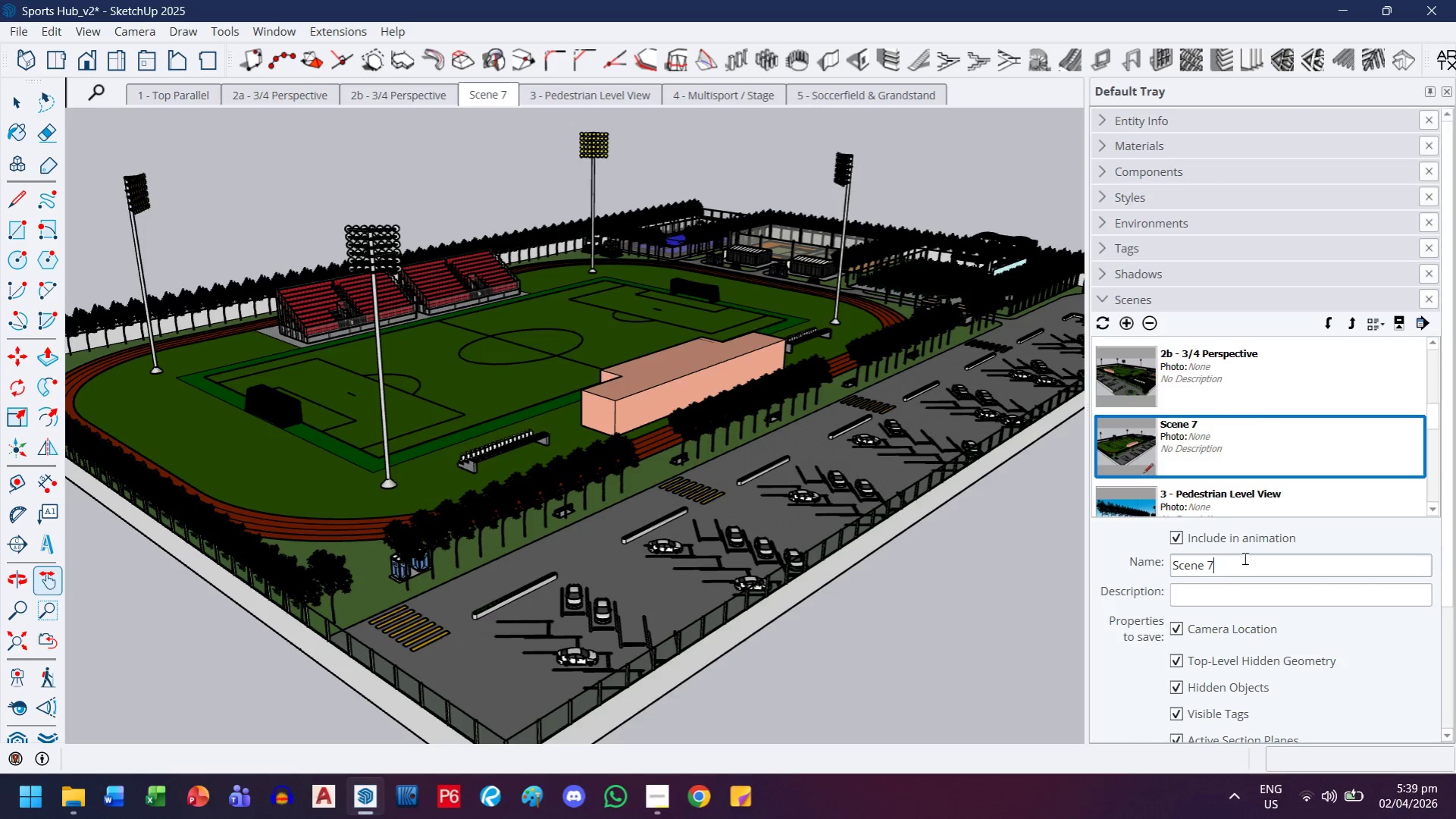 
key(Control+ControlLeft)
 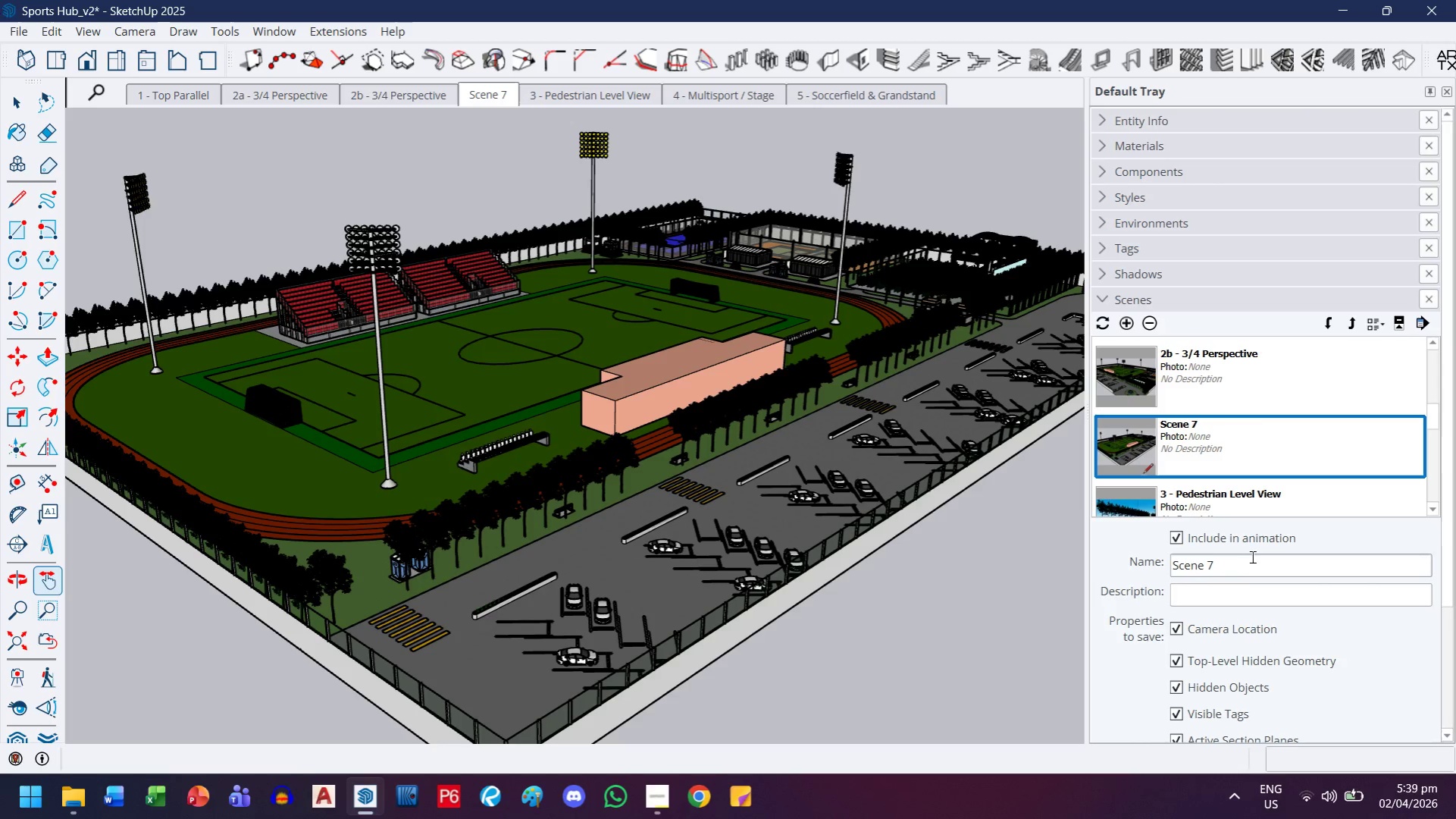 
key(Control+A)
 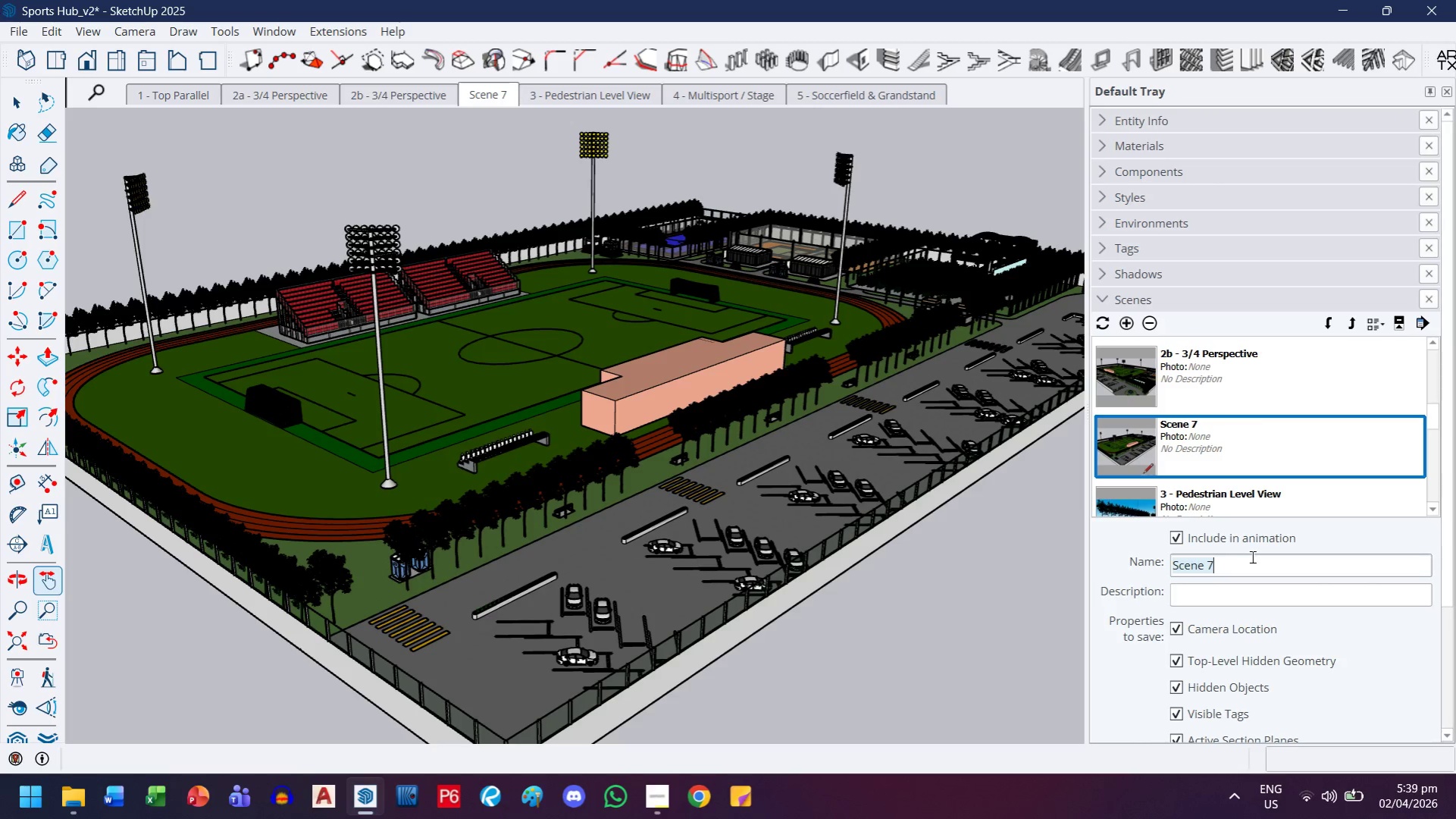 
type(2c - 3/4 Perspective)
 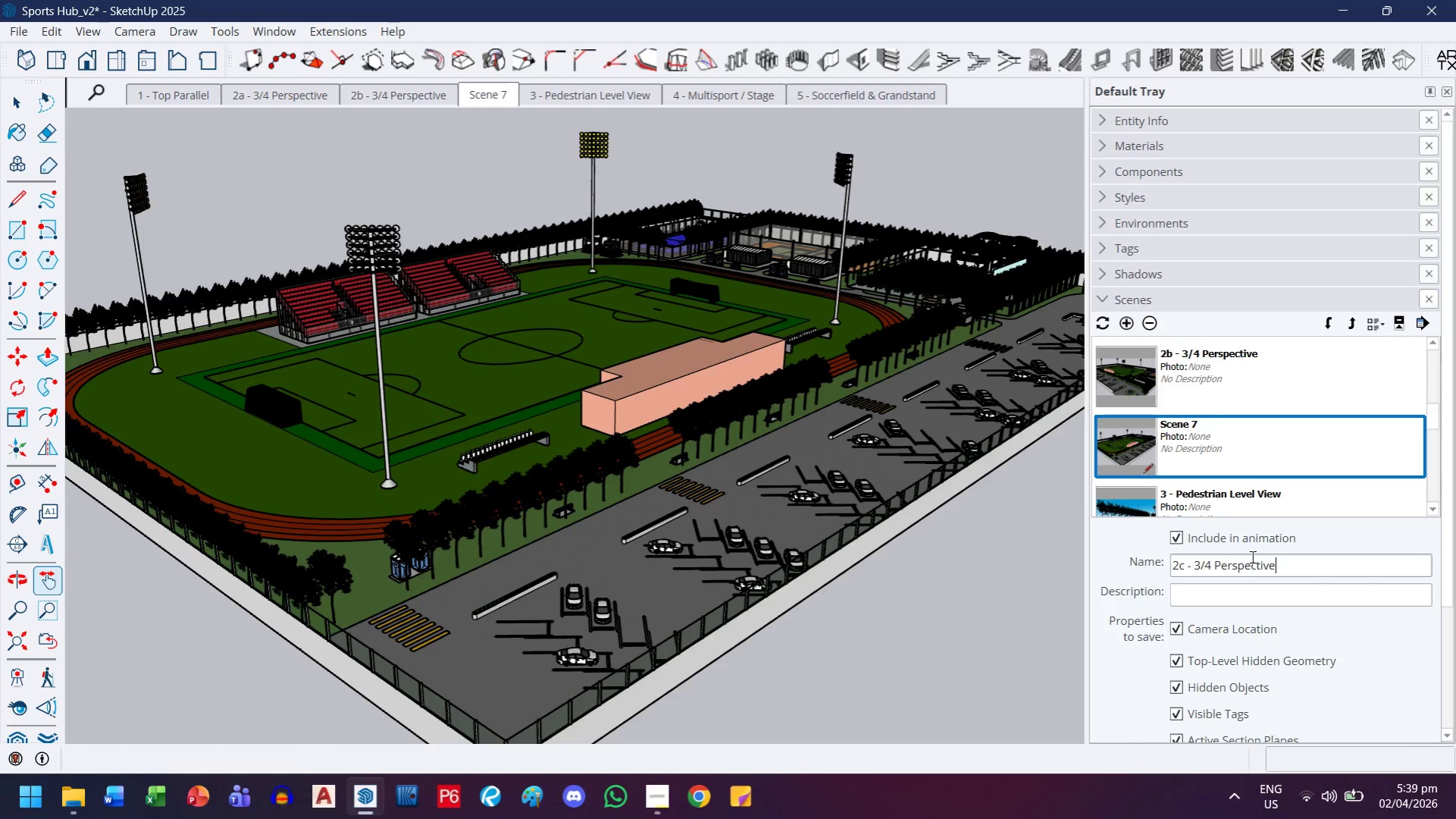 
key(Enter)
 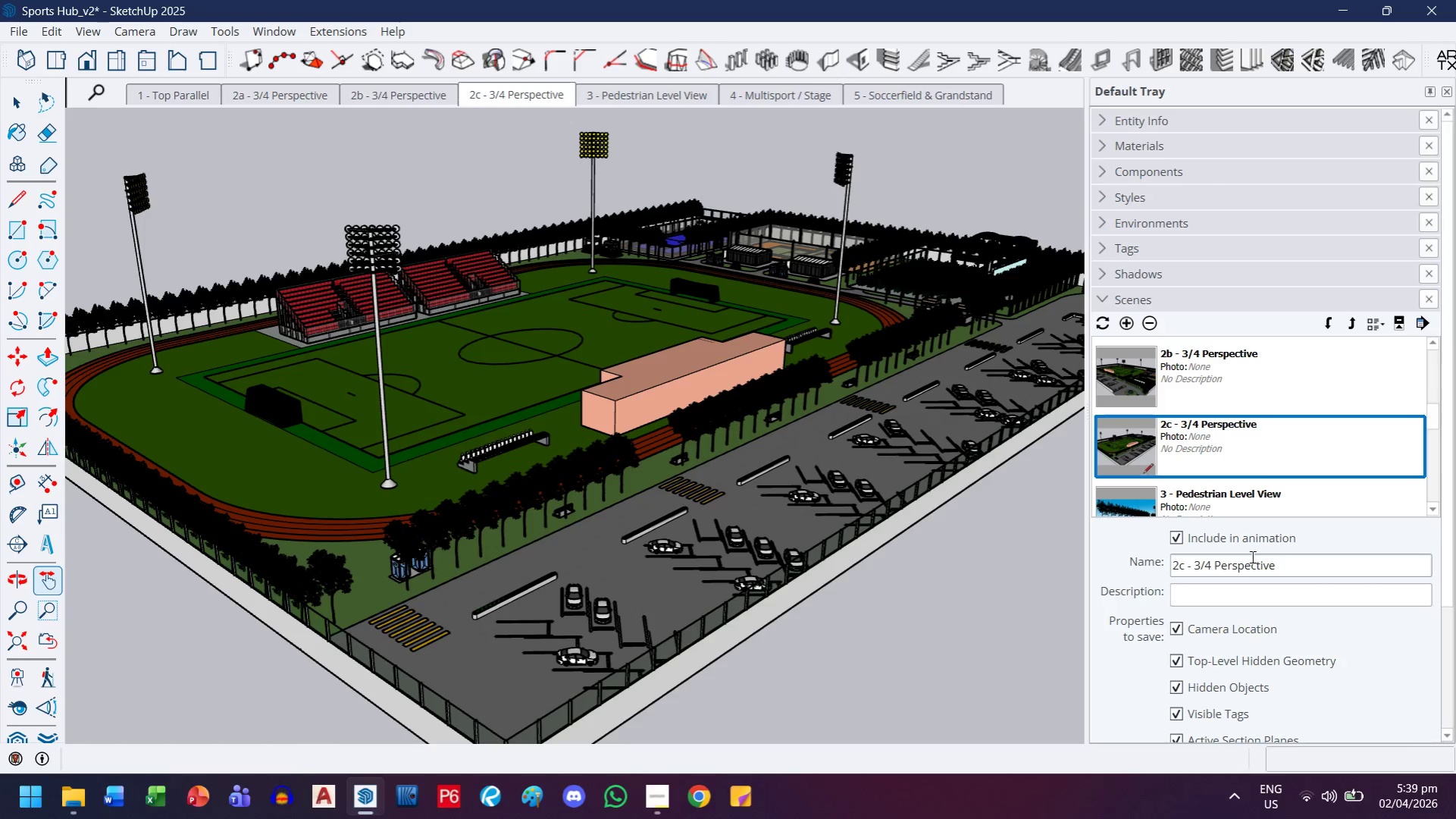 
wait(10.25)
 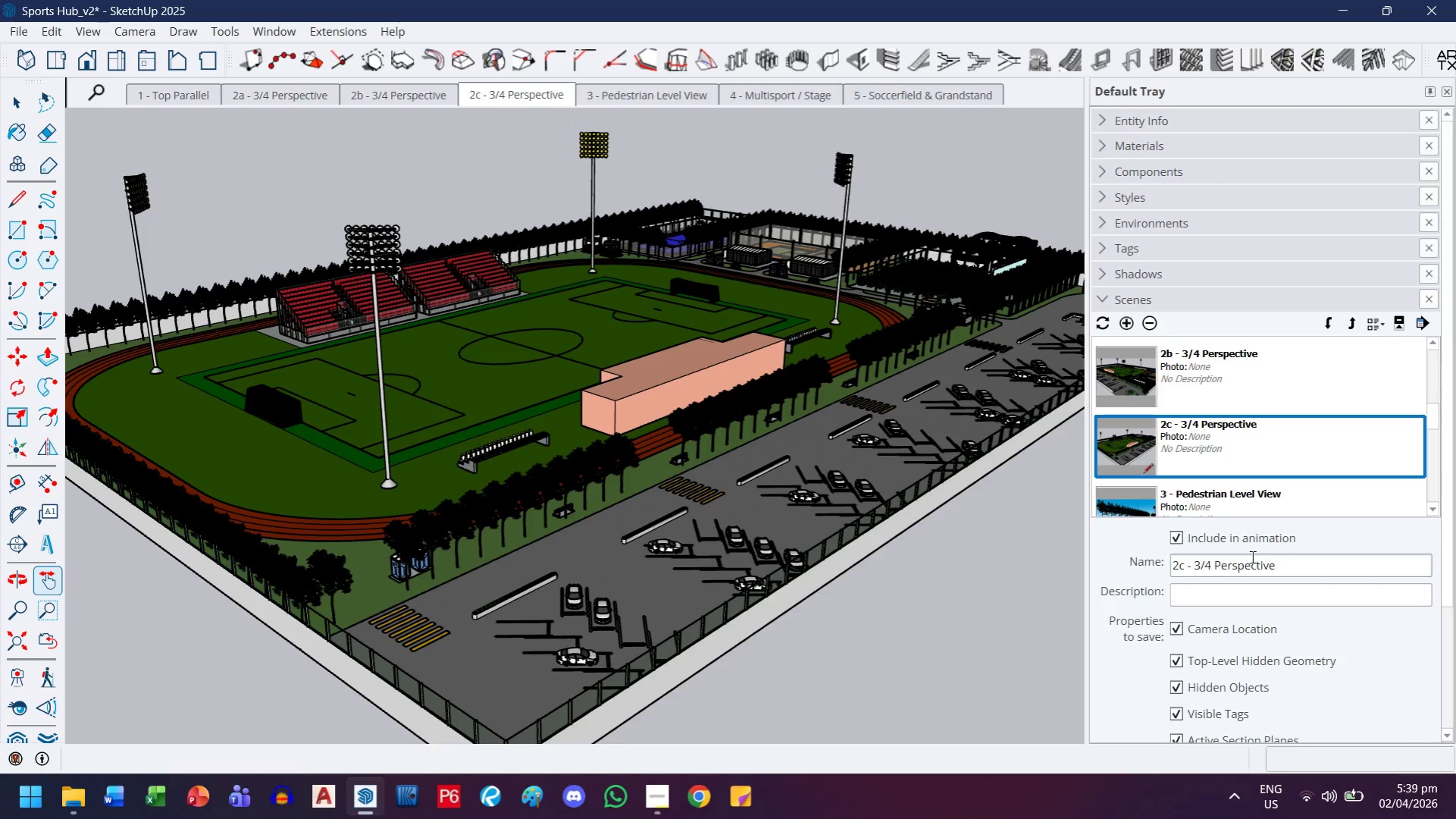 
left_click_drag(start_coordinate=[643, 486], to_coordinate=[446, 449])
 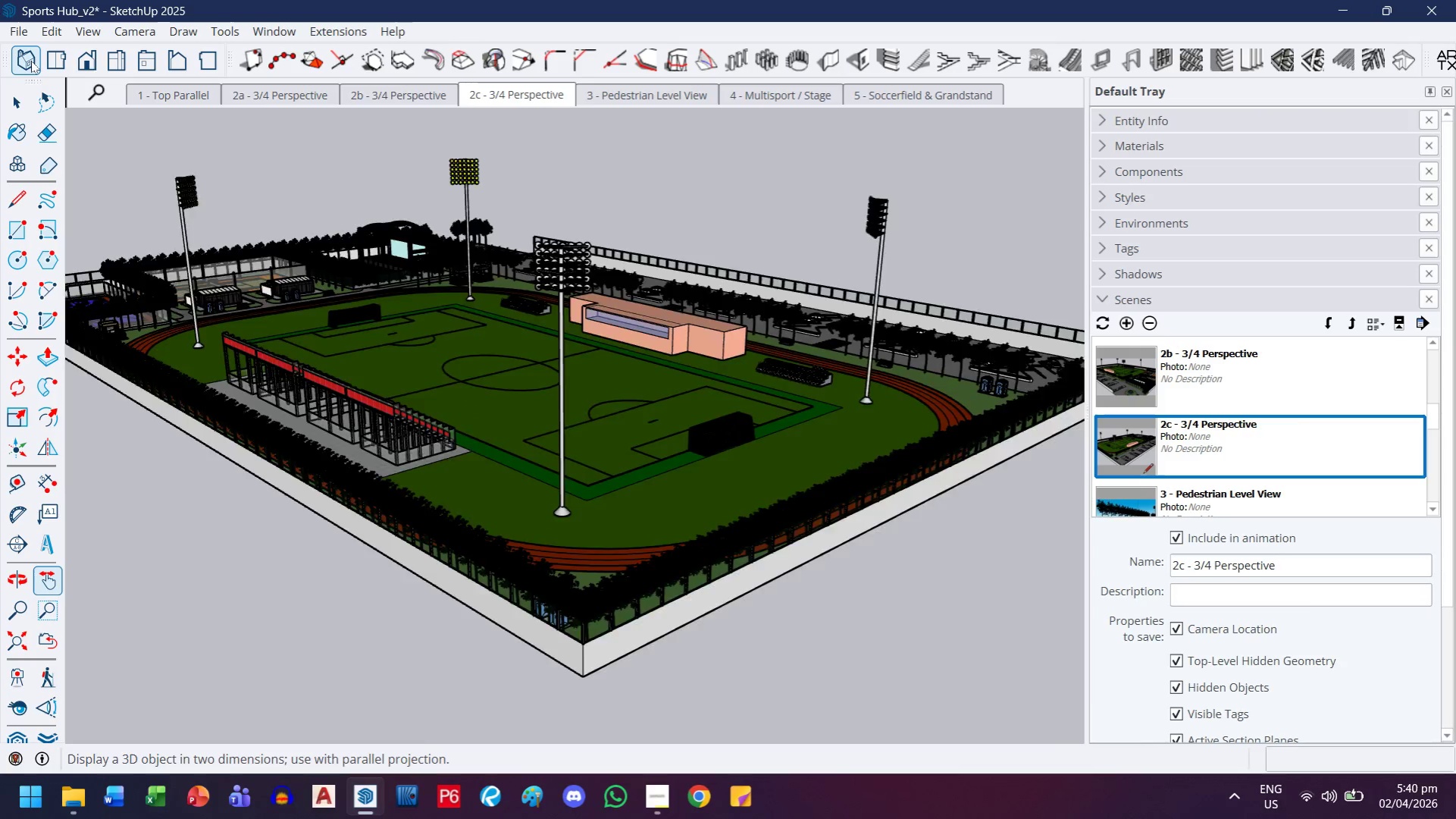 
left_click_drag(start_coordinate=[692, 636], to_coordinate=[587, 443])
 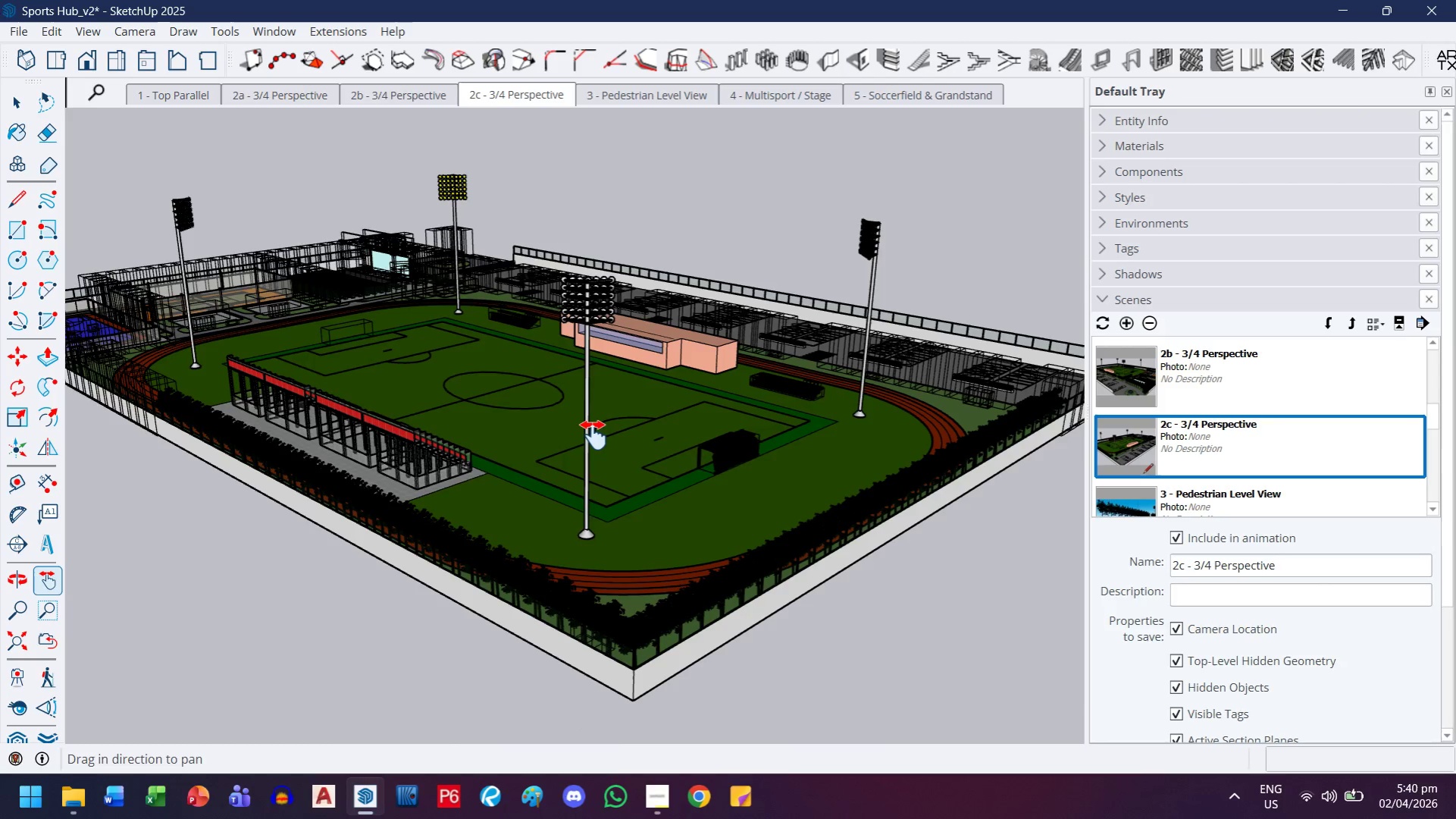 
scroll: coordinate [593, 435], scroll_direction: up, amount: 2.0
 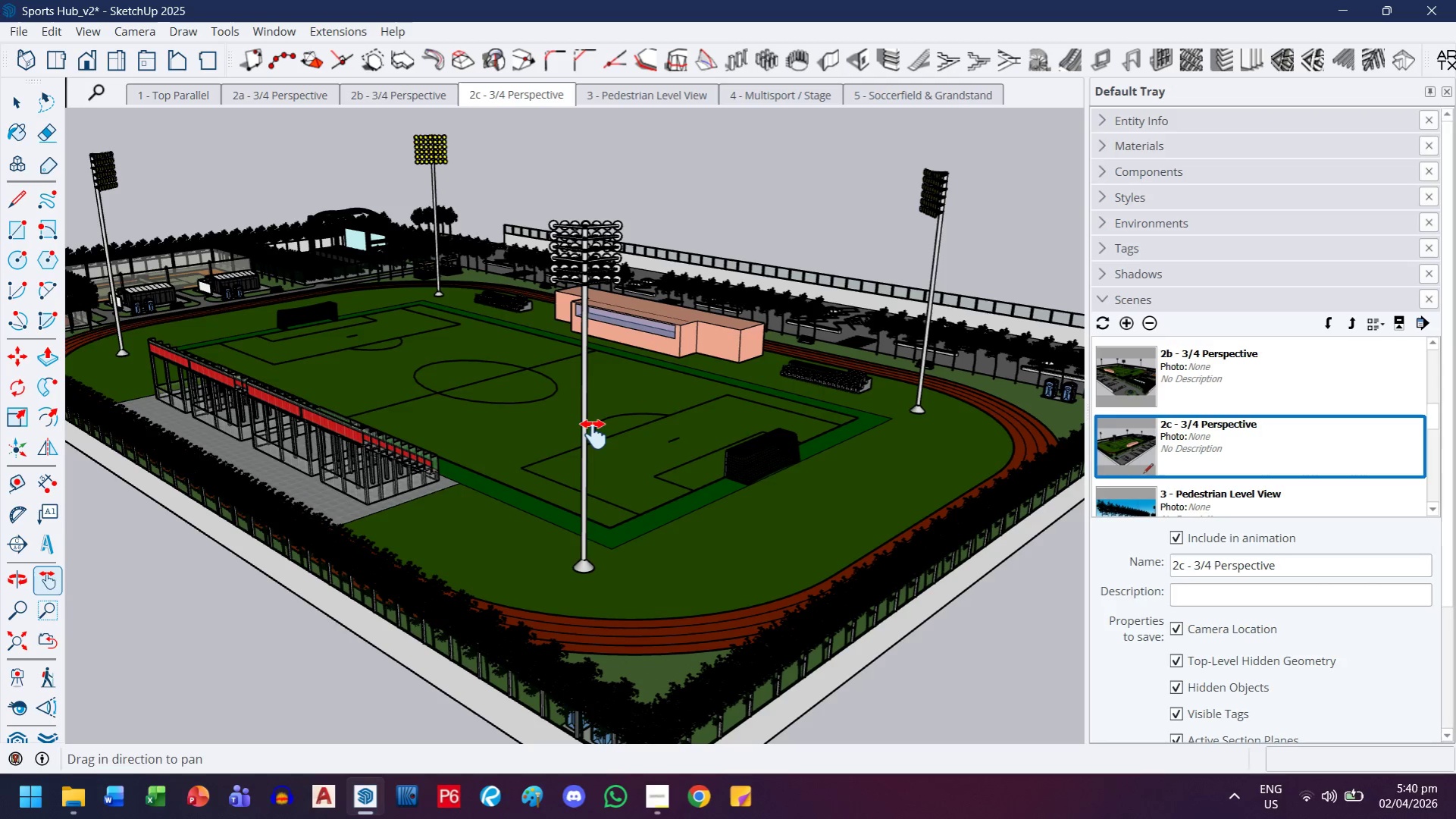 
wait(7.49)
 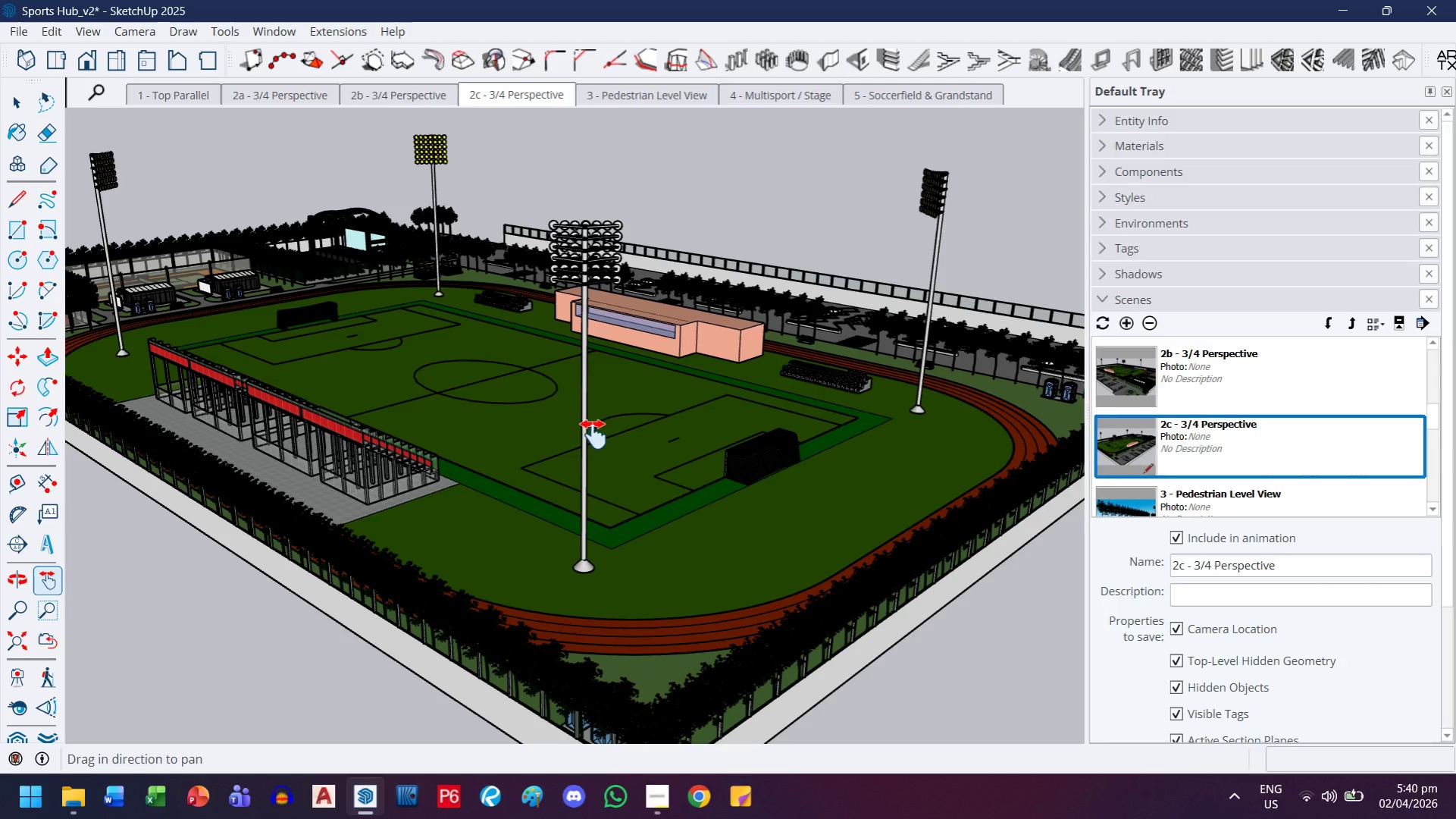 
left_click([1128, 323])
 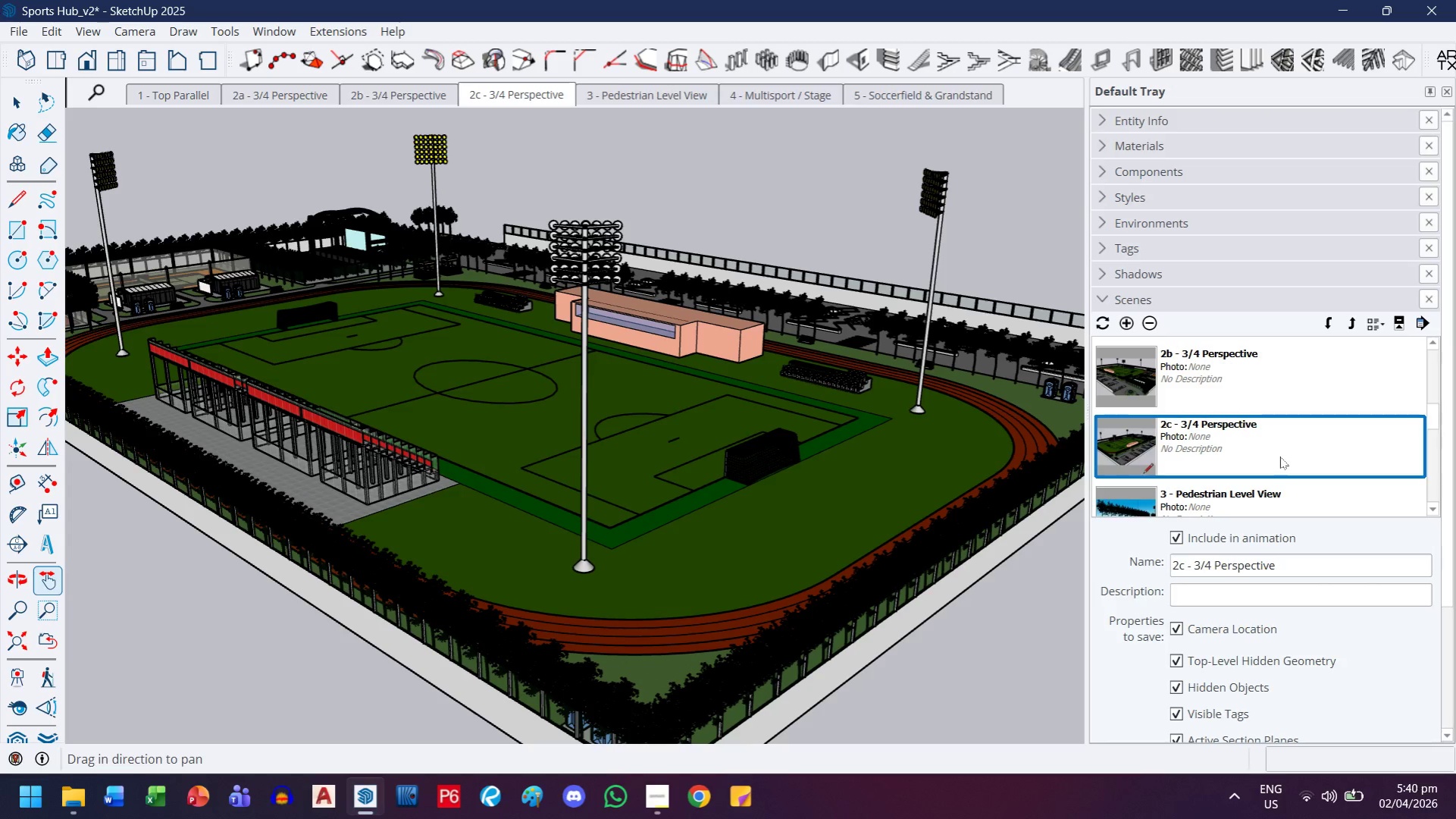 
mouse_move([1245, 551])
 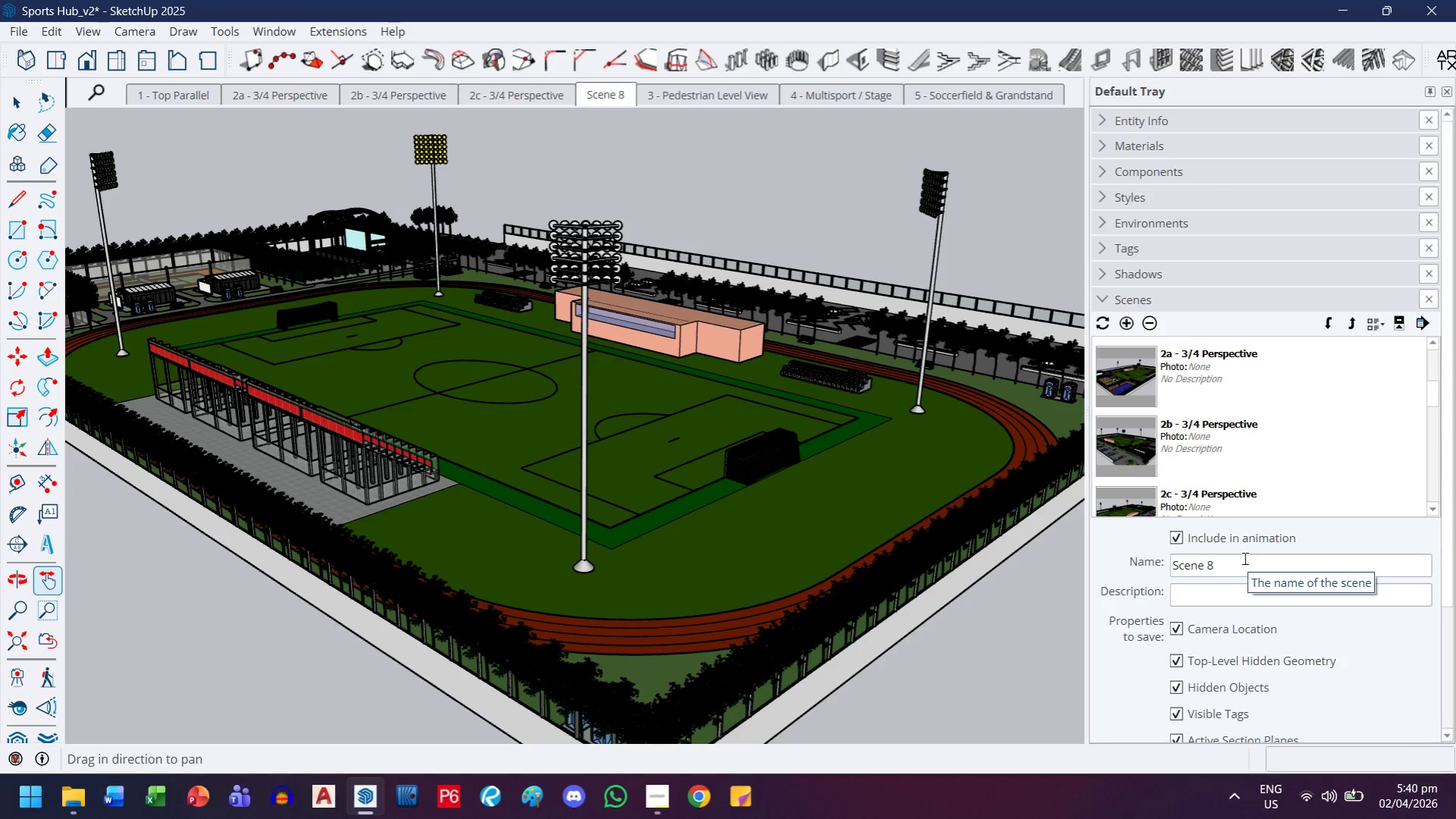 
left_click_drag(start_coordinate=[1244, 566], to_coordinate=[1149, 571])
 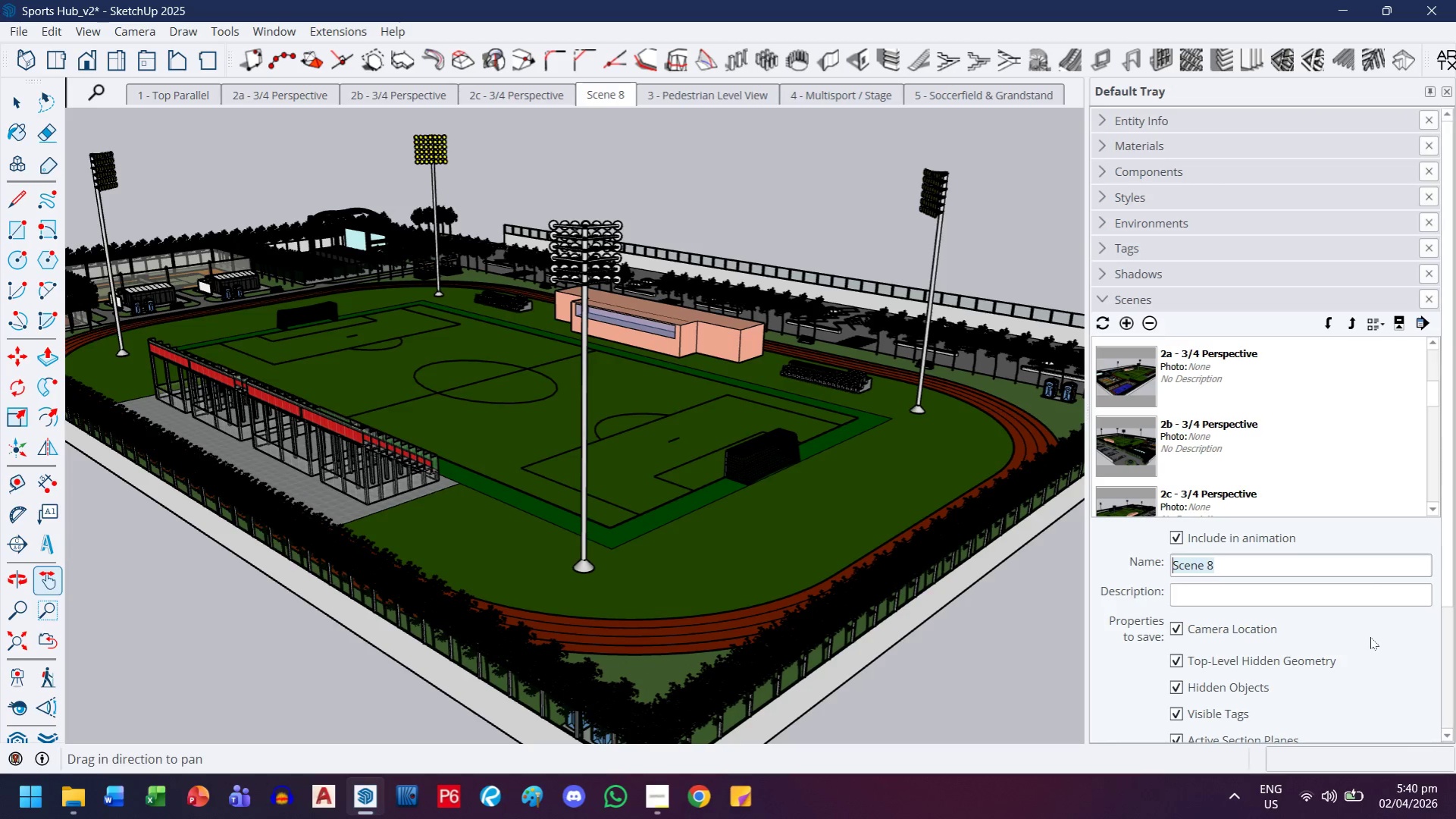 
type(2d - 34)
key(Backspace)
type(/3)
key(Backspace)
type(4 Perspecy)
key(Backspace)
type(tive)
 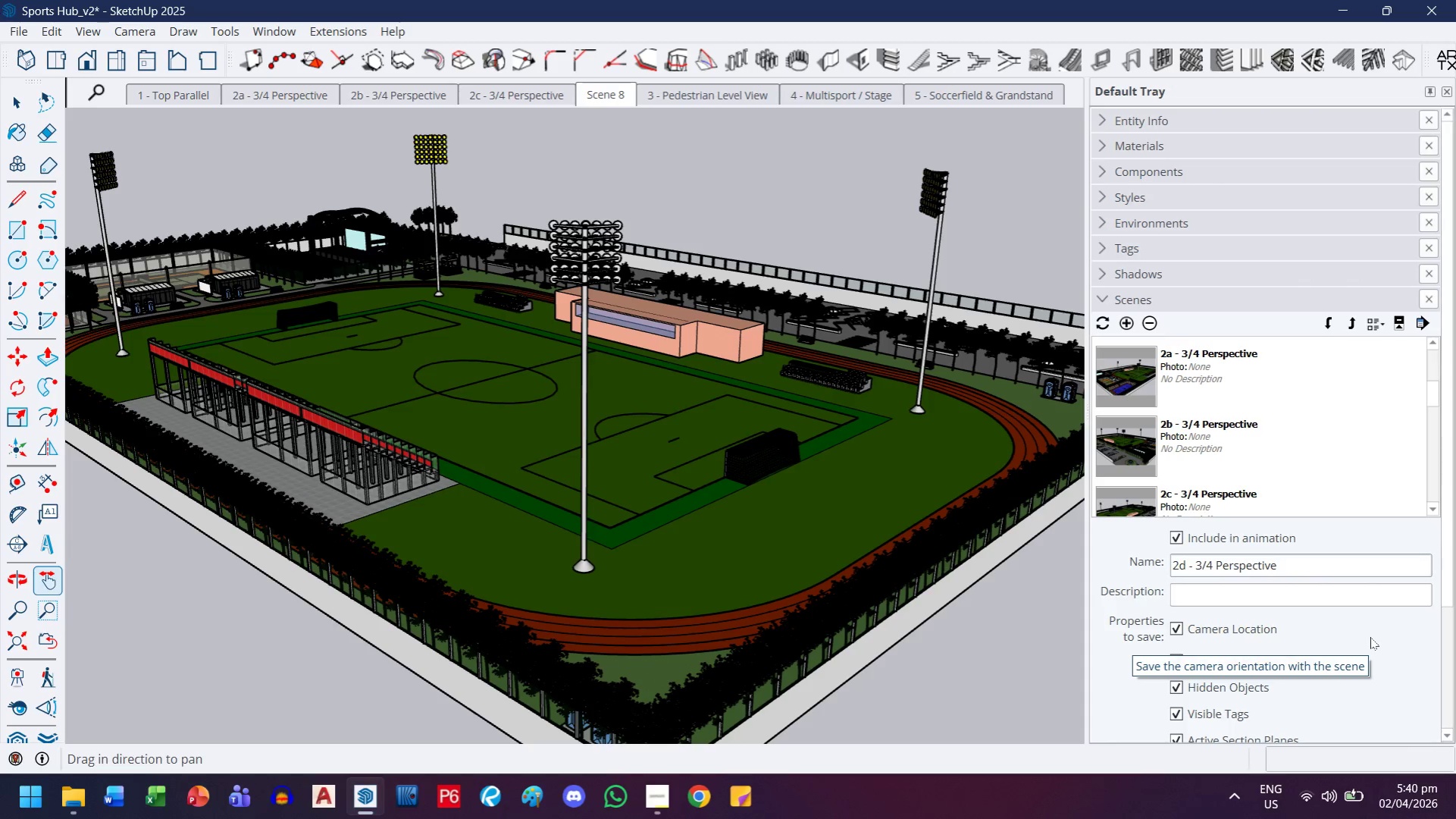 
key(Enter)
 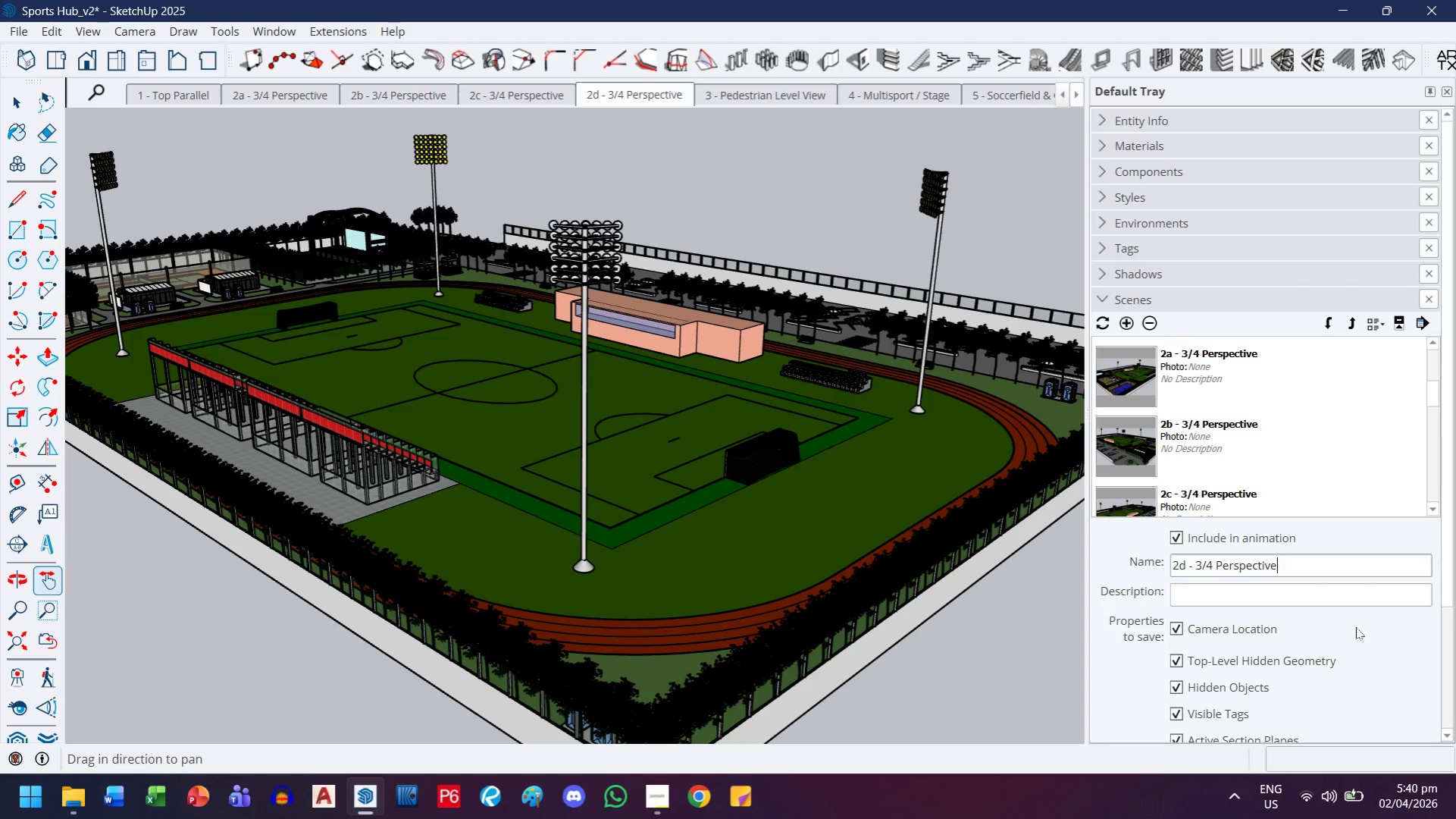 
scroll: coordinate [1279, 453], scroll_direction: down, amount: 2.0
 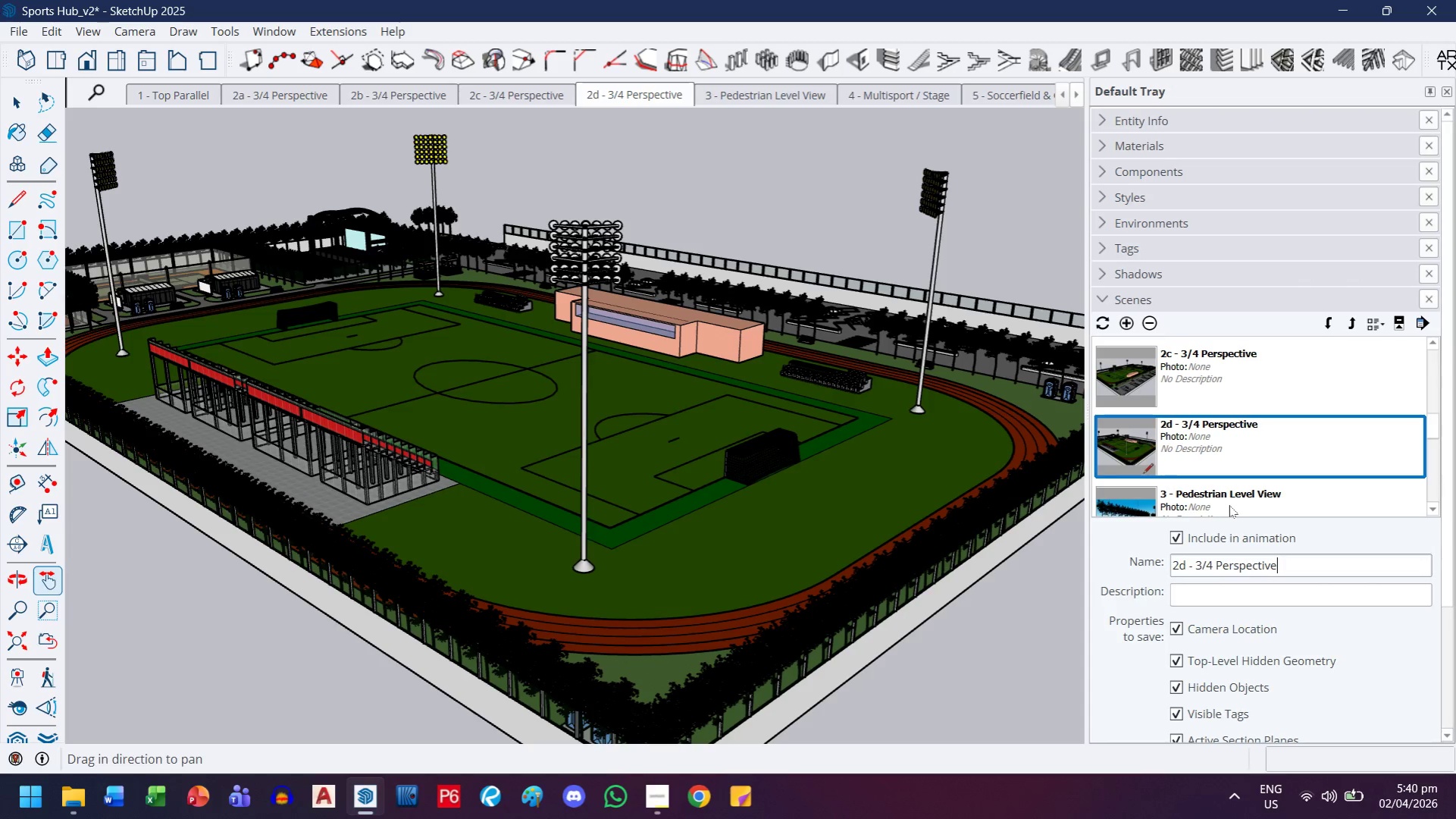 
left_click([1229, 506])
 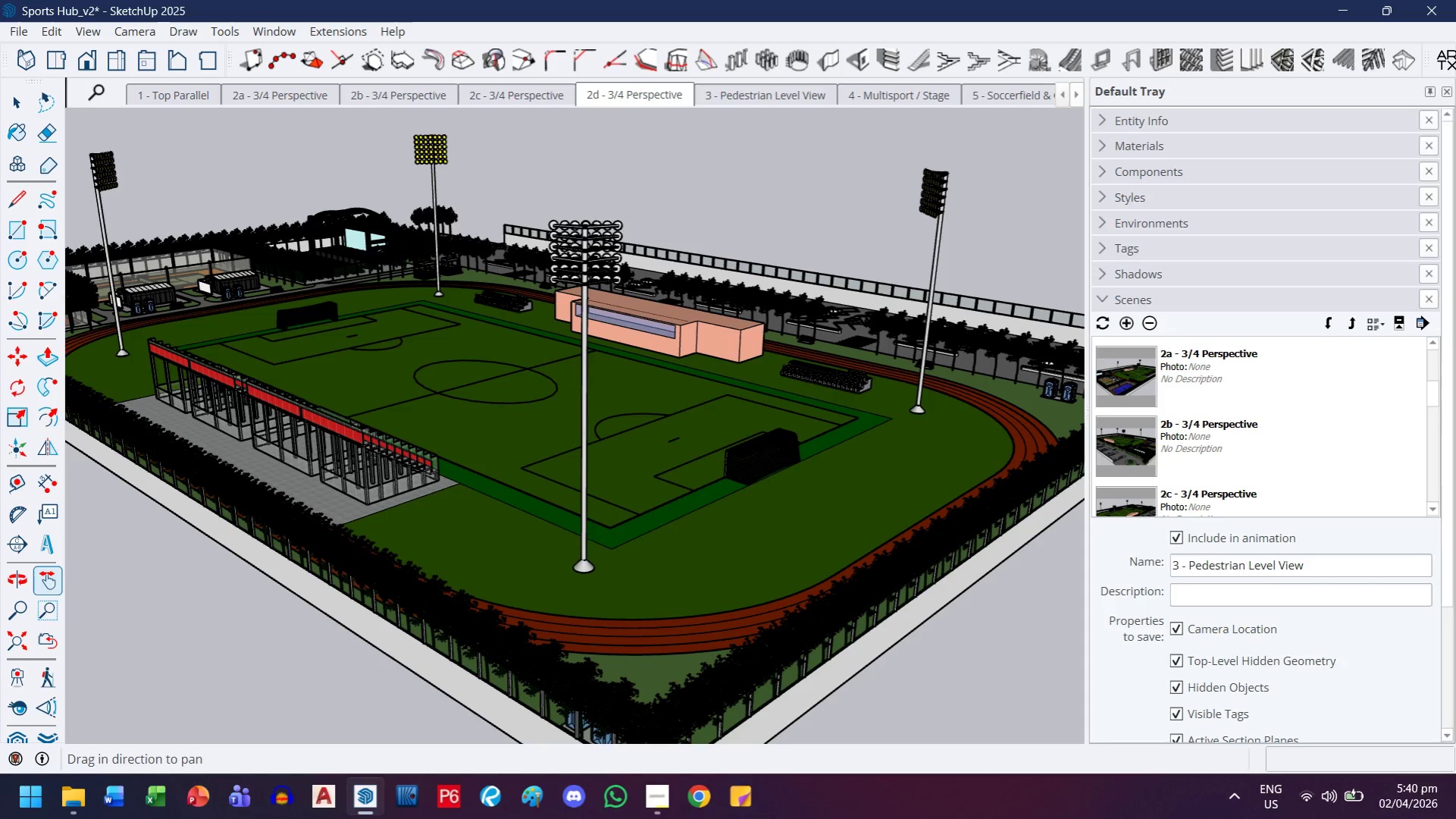 
left_click([656, 801])